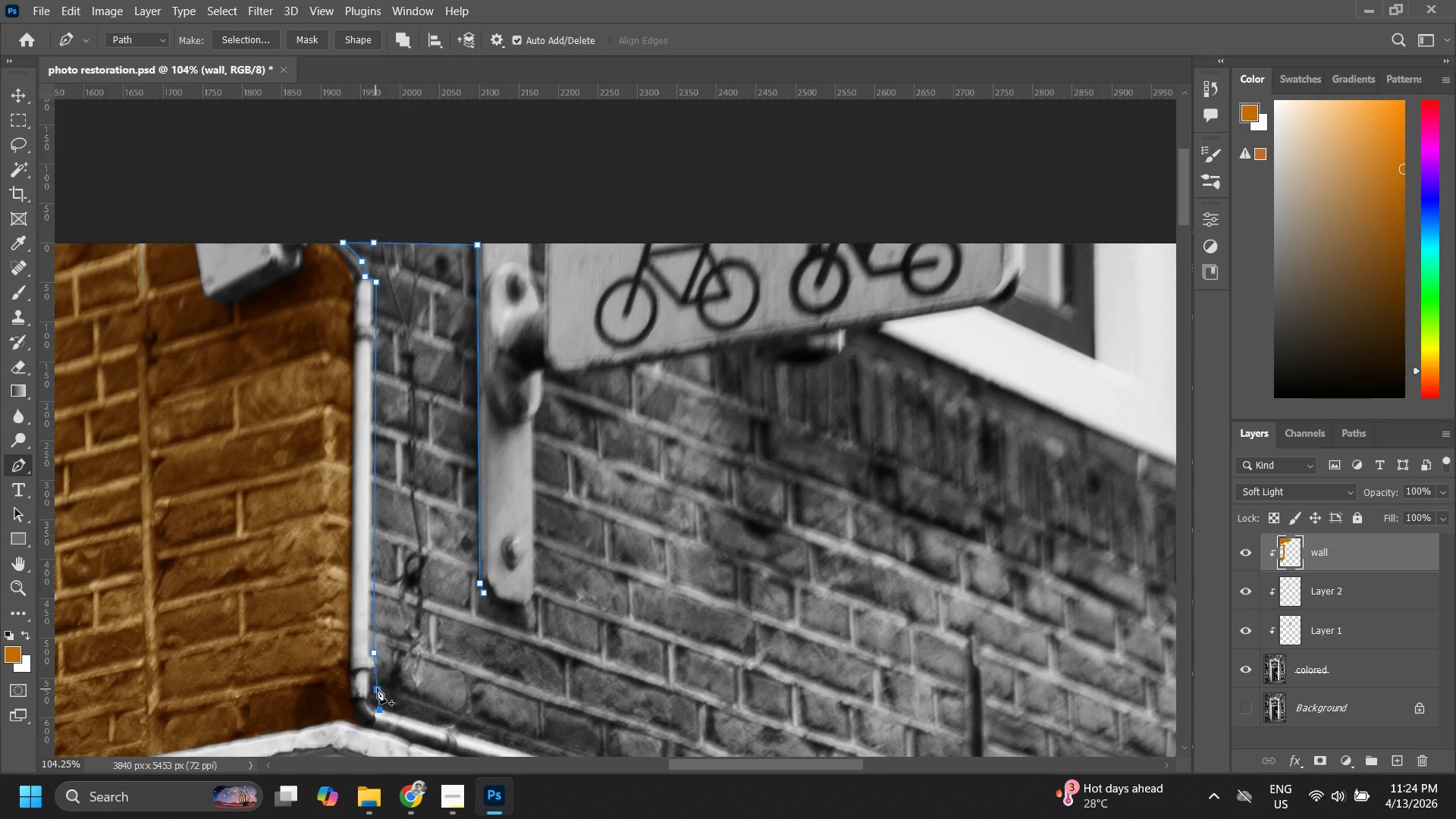 
hold_key(key=ControlLeft, duration=1.5)
left_click_drag(start_coordinate=[377, 688], to_coordinate=[372, 692])
 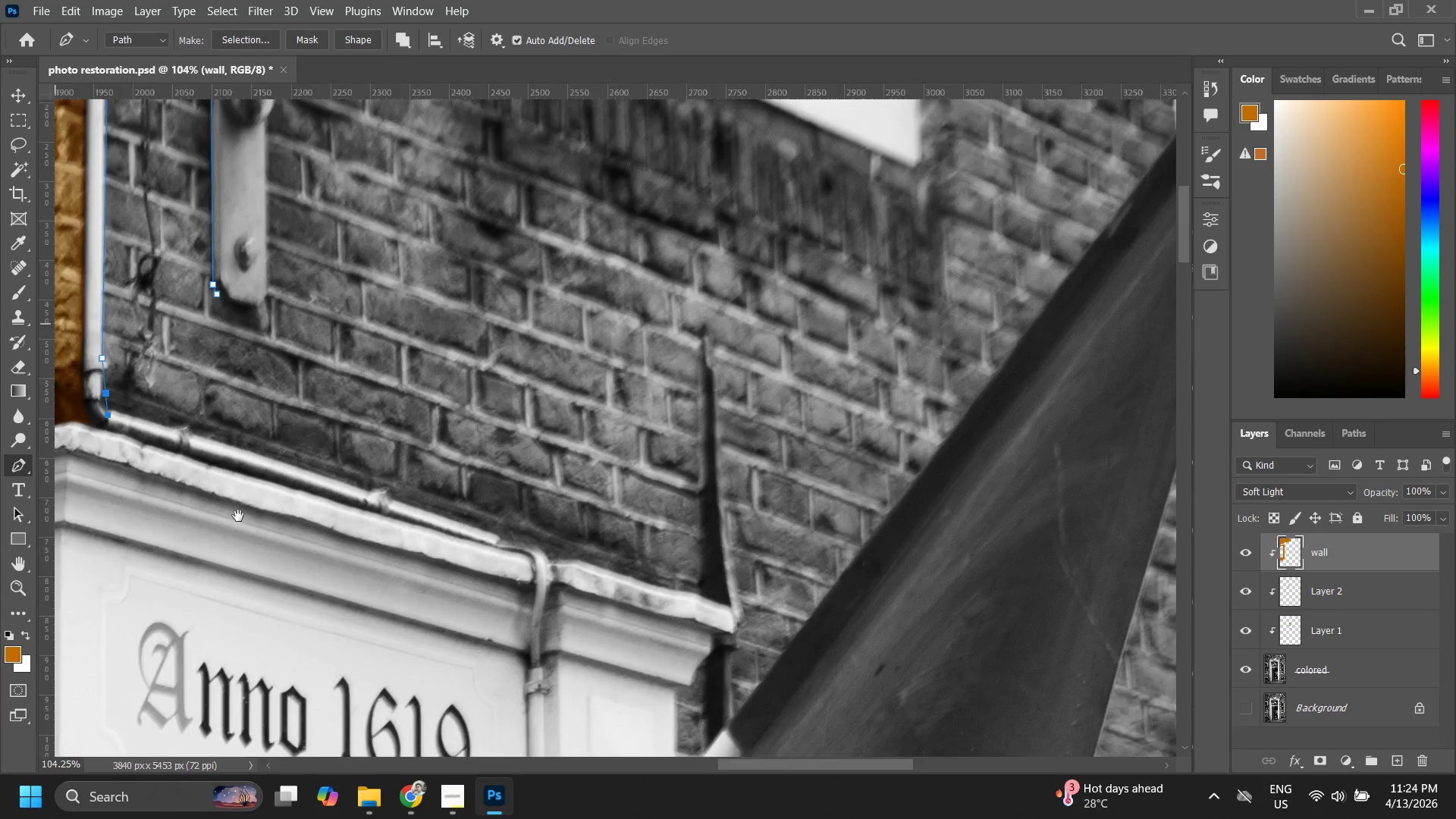 
key(Control+ControlLeft)
 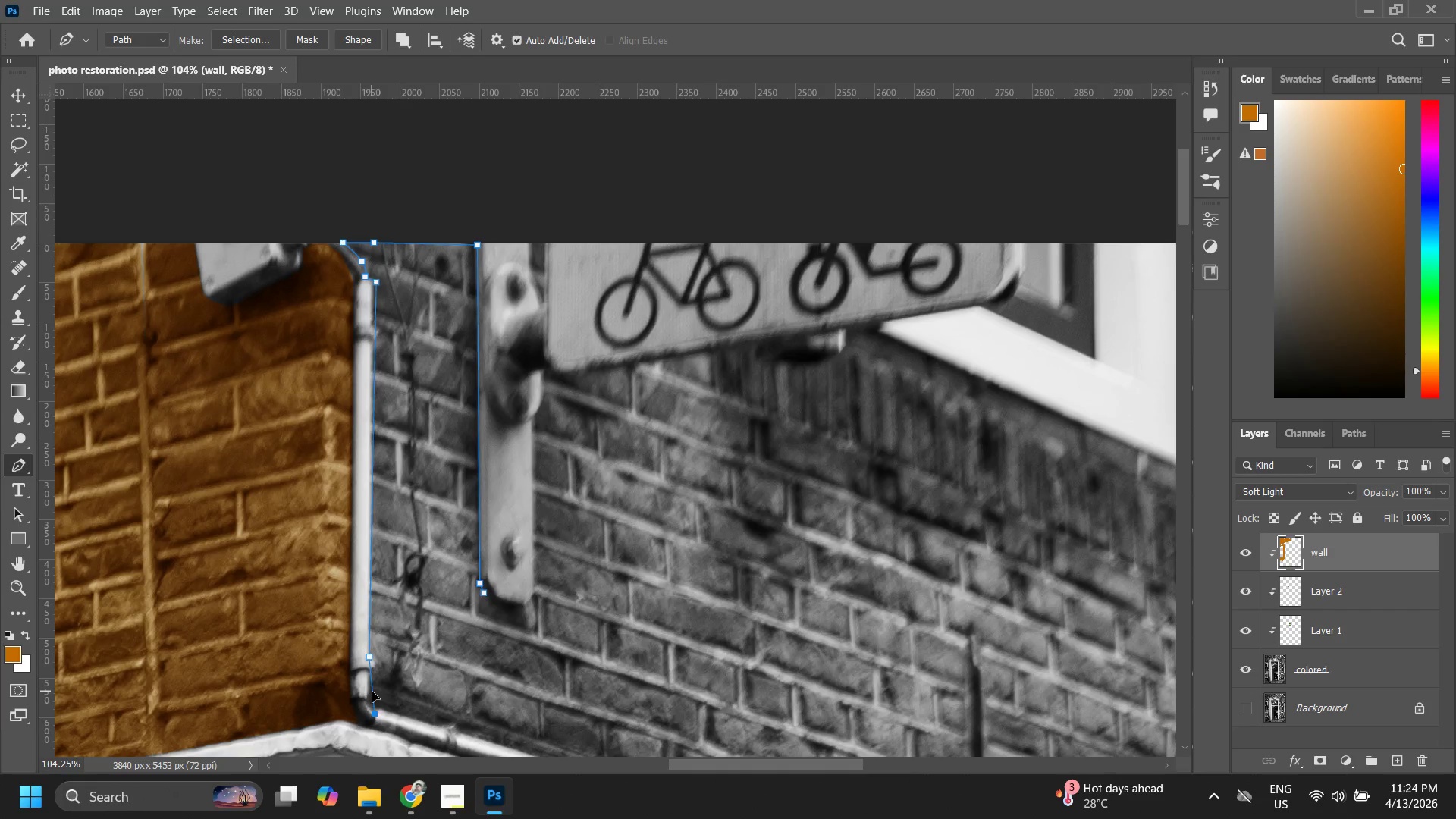 
key(Control+ControlLeft)
 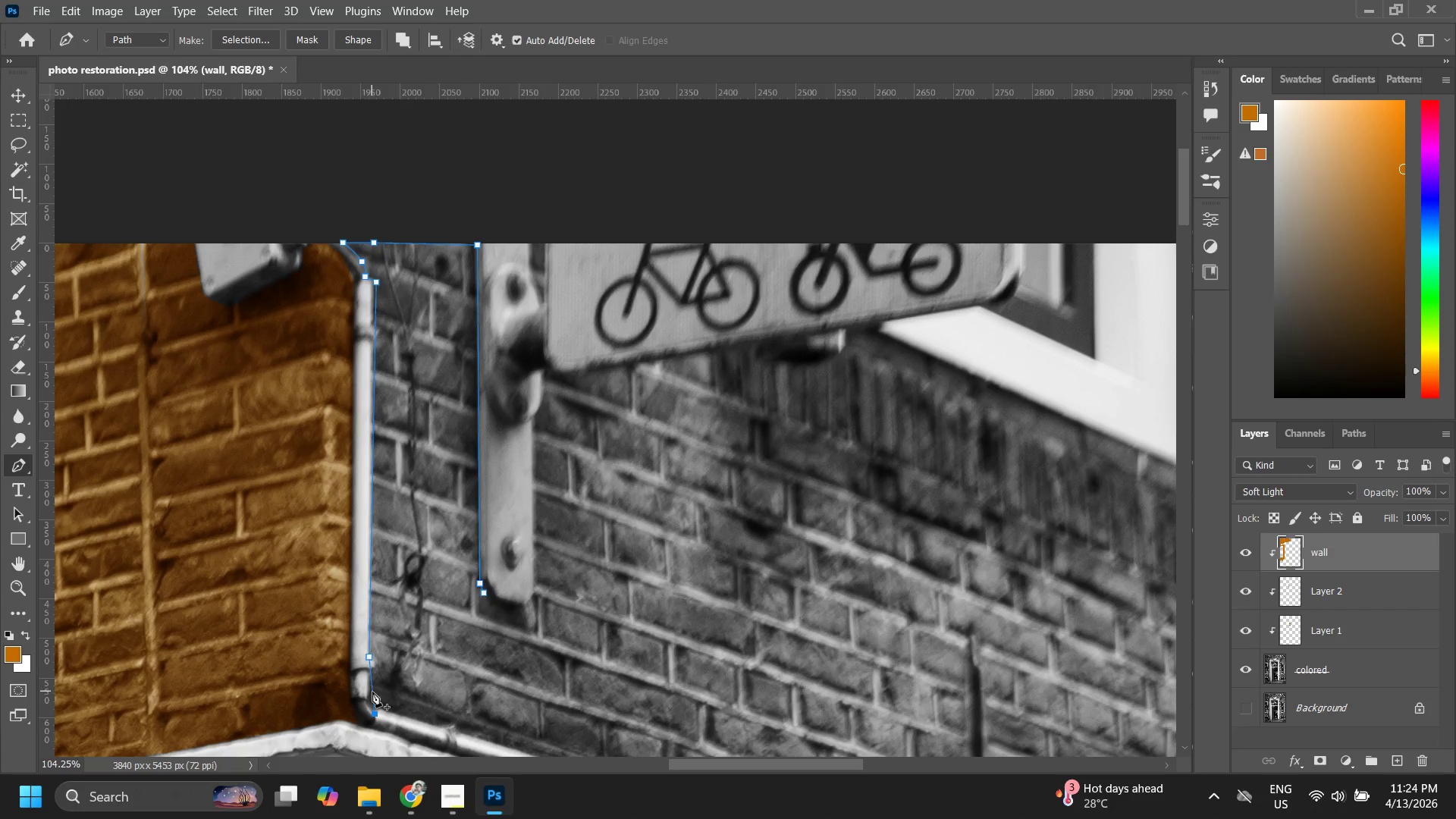 
hold_key(key=Space, duration=1.3)
 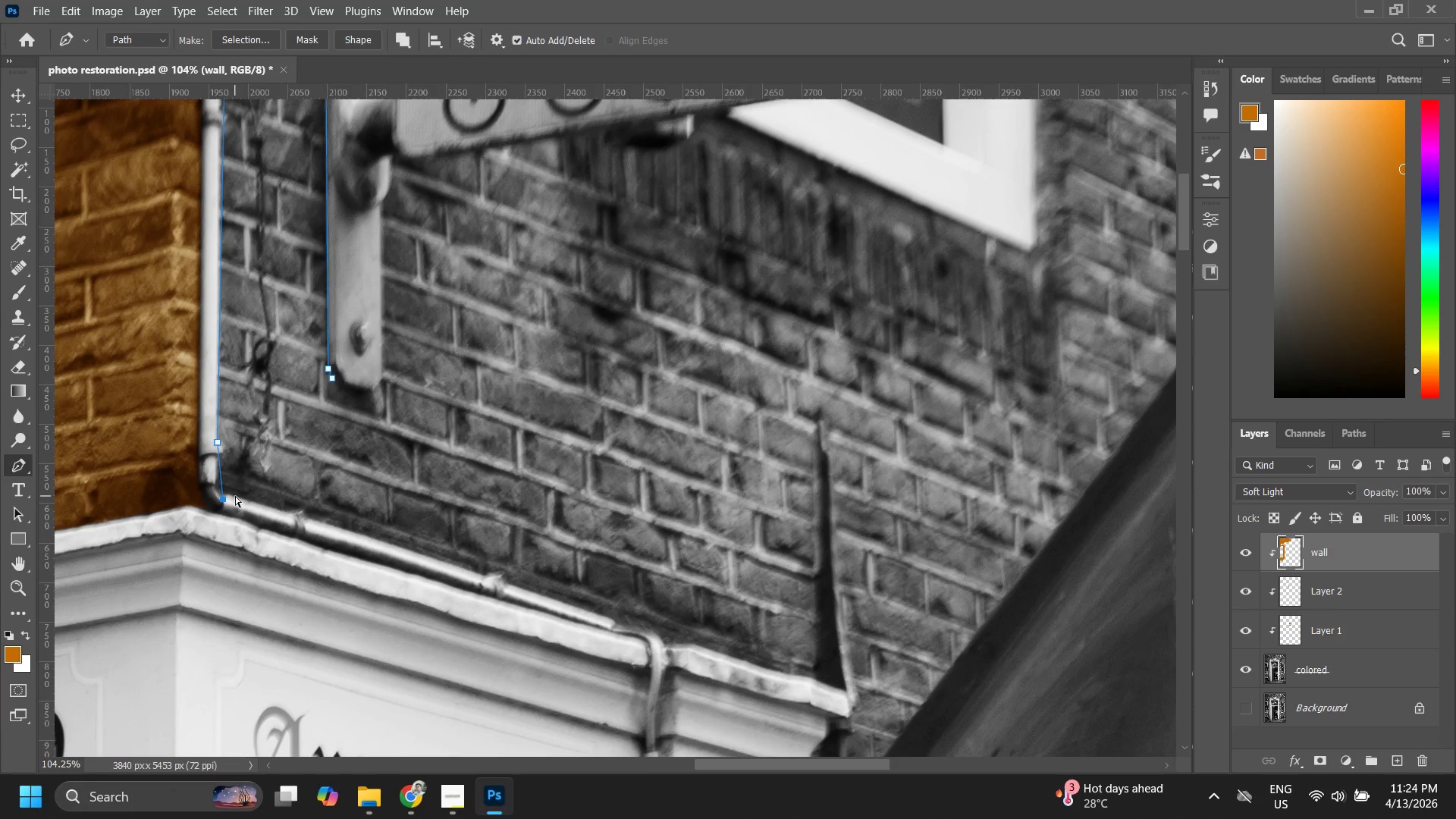 
left_click_drag(start_coordinate=[391, 689], to_coordinate=[238, 517])
 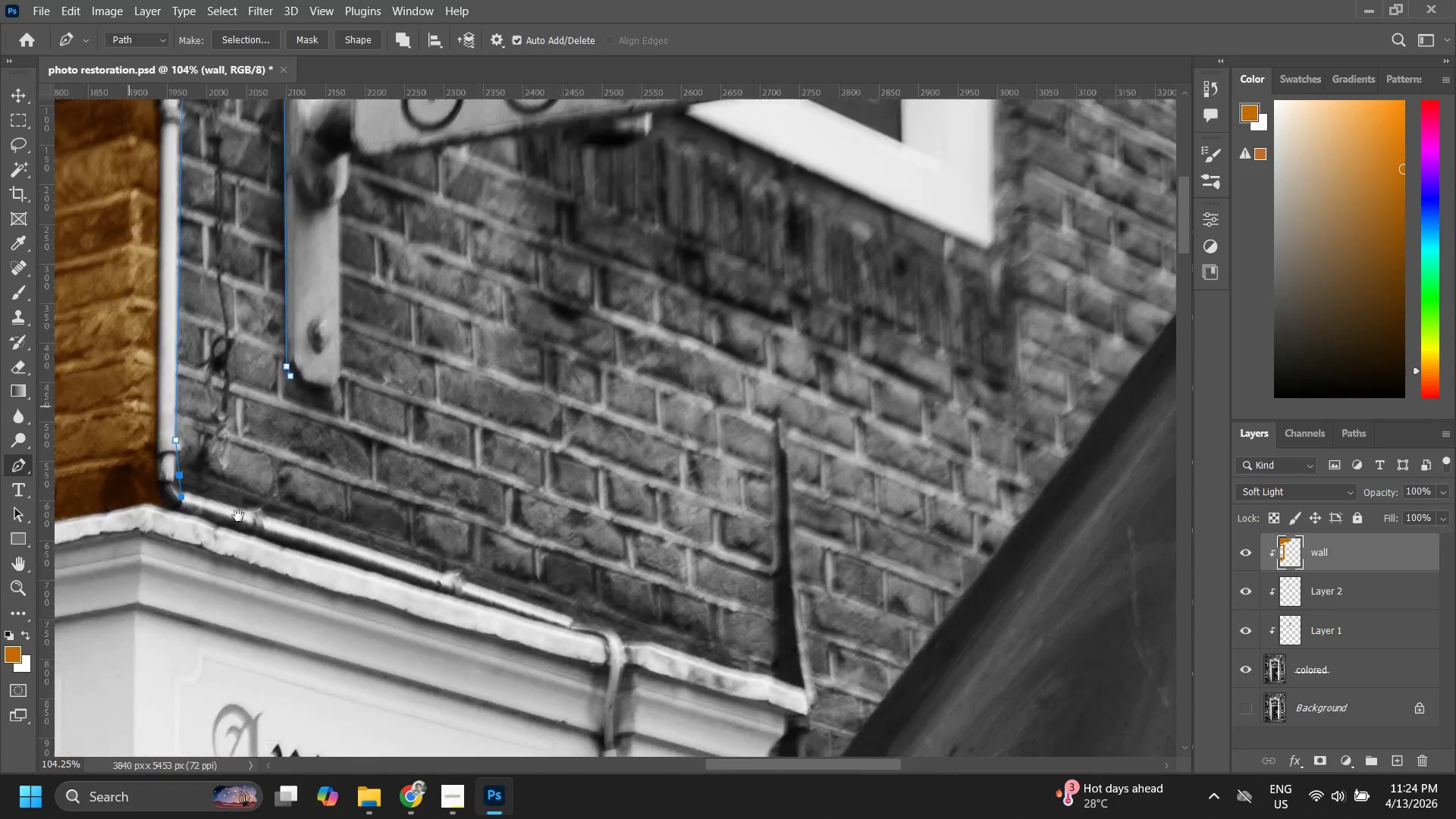 
double_click([238, 516])
 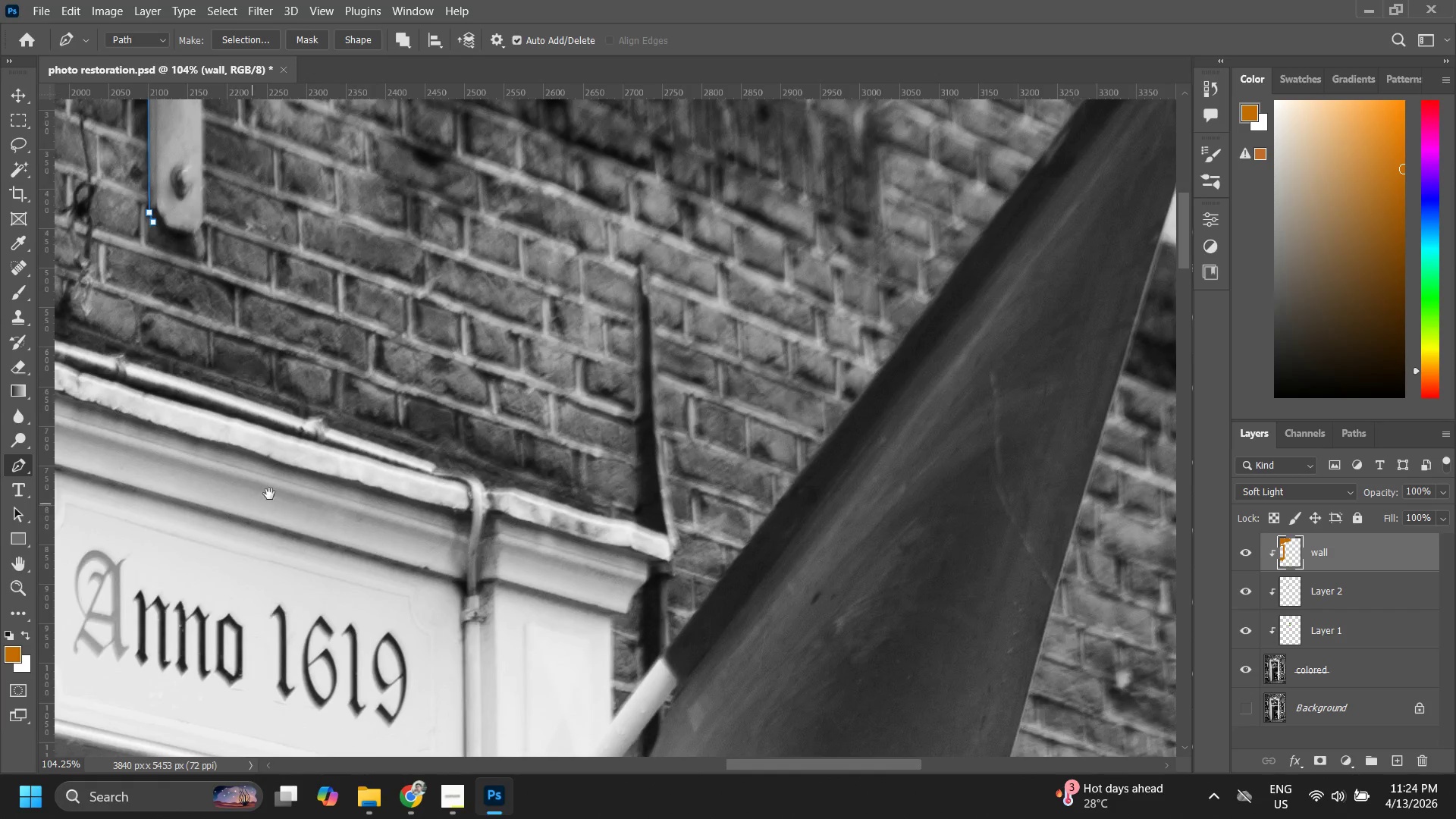 
left_click_drag(start_coordinate=[275, 493], to_coordinate=[453, 649])
 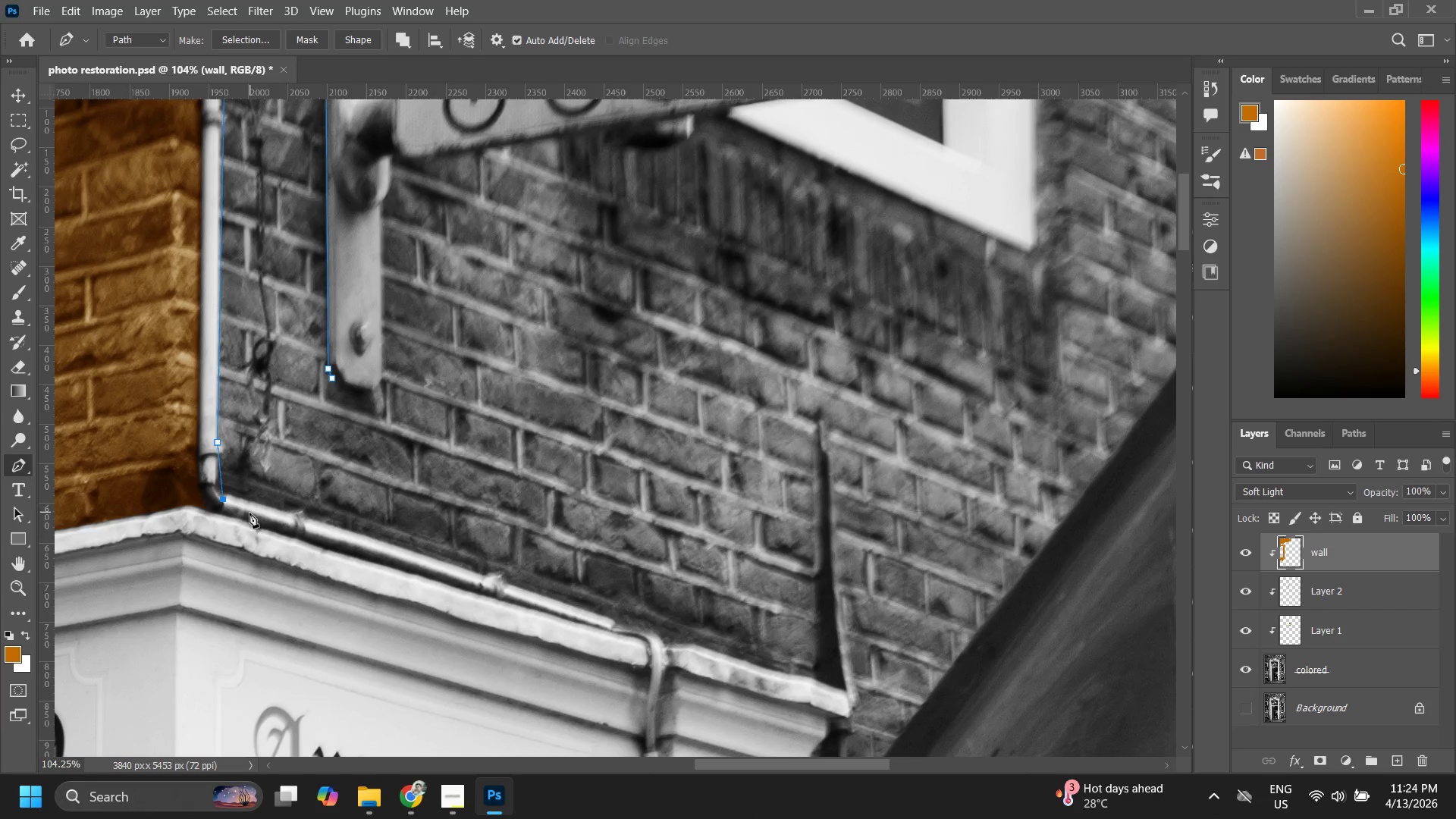 
hold_key(key=ControlLeft, duration=1.5)
left_click_drag(start_coordinate=[226, 504], to_coordinate=[222, 488])
 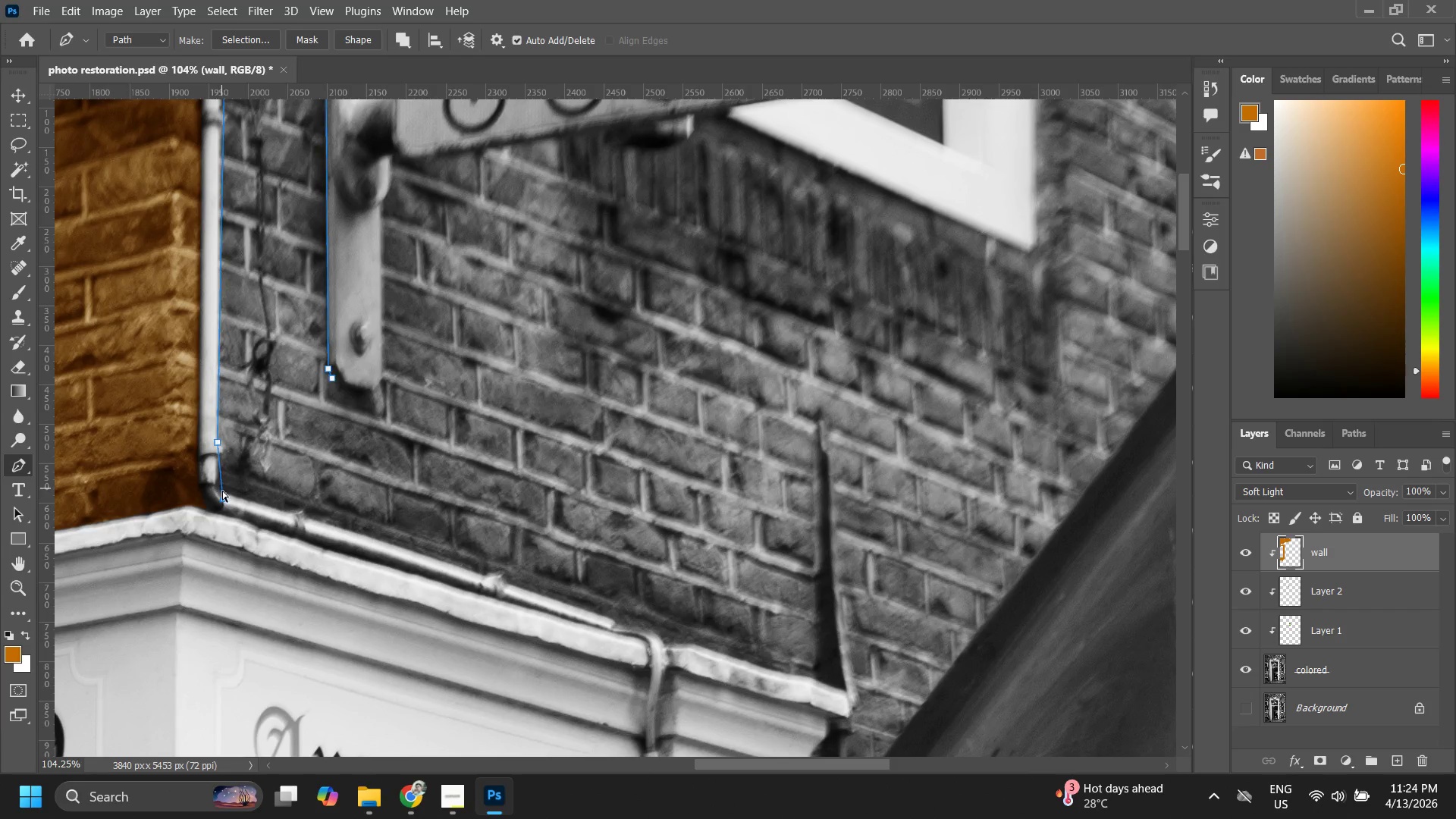 
key(Control+ControlLeft)
 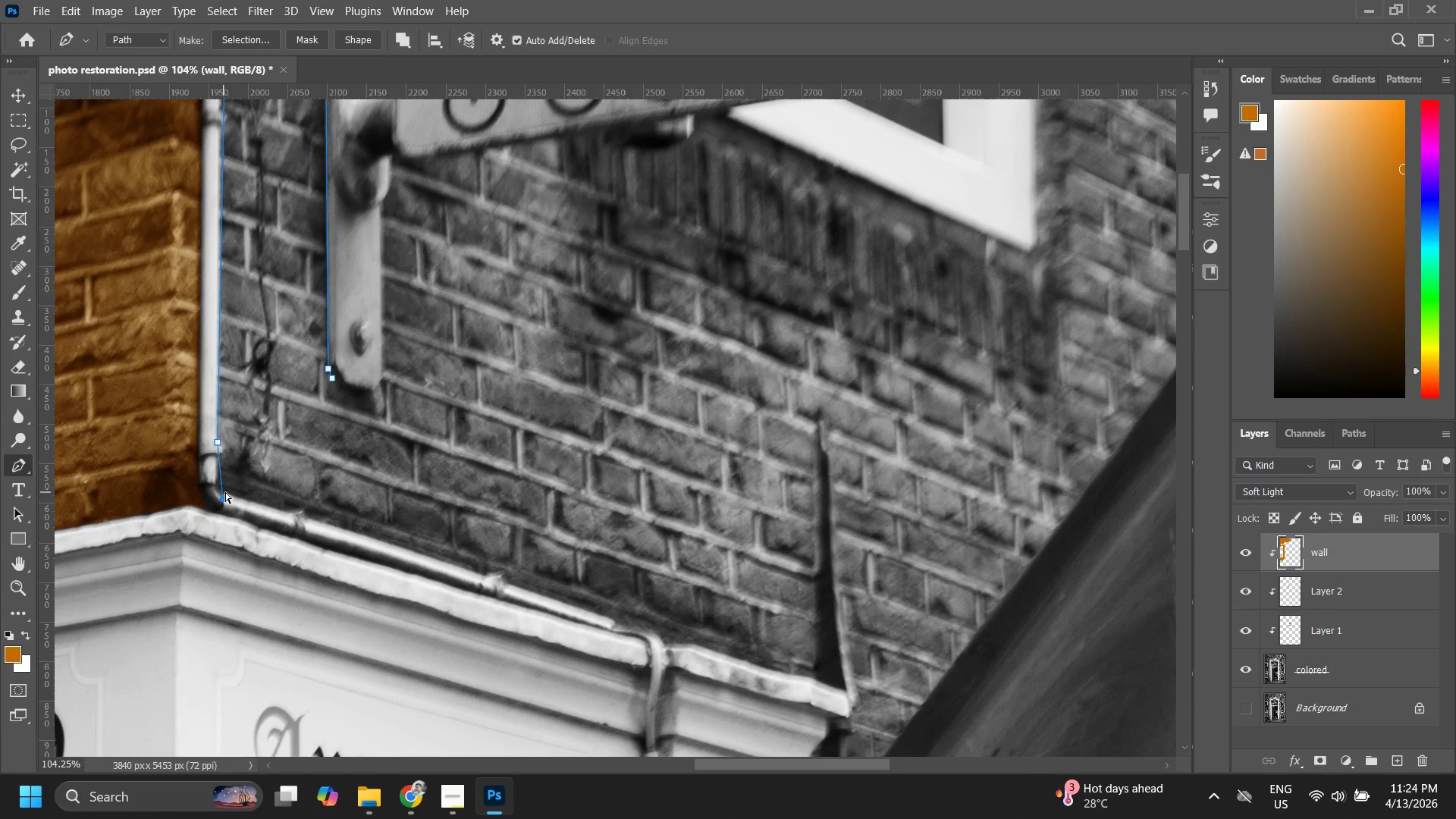 
key(Control+ControlLeft)
 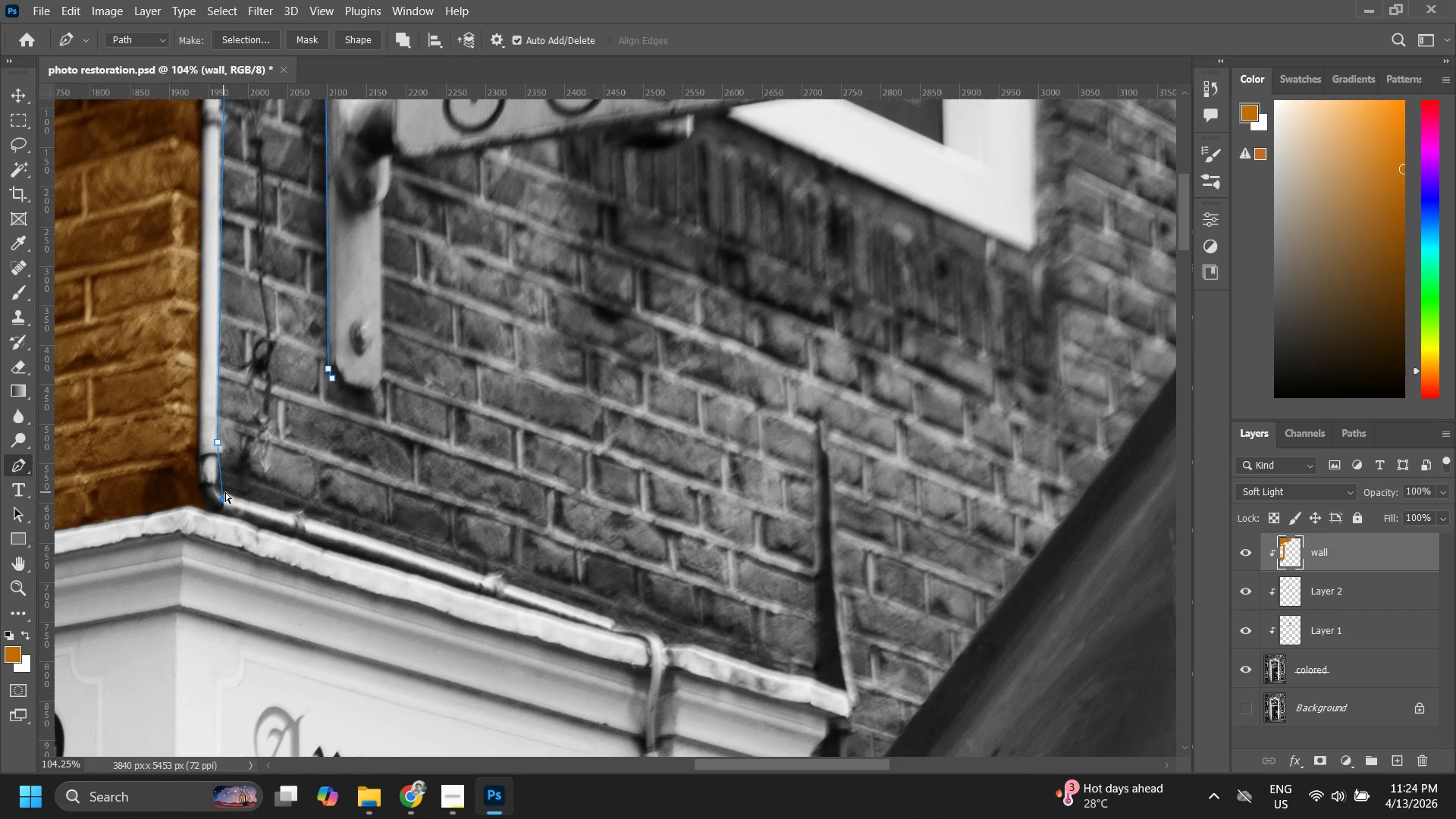 
key(Control+ControlLeft)
 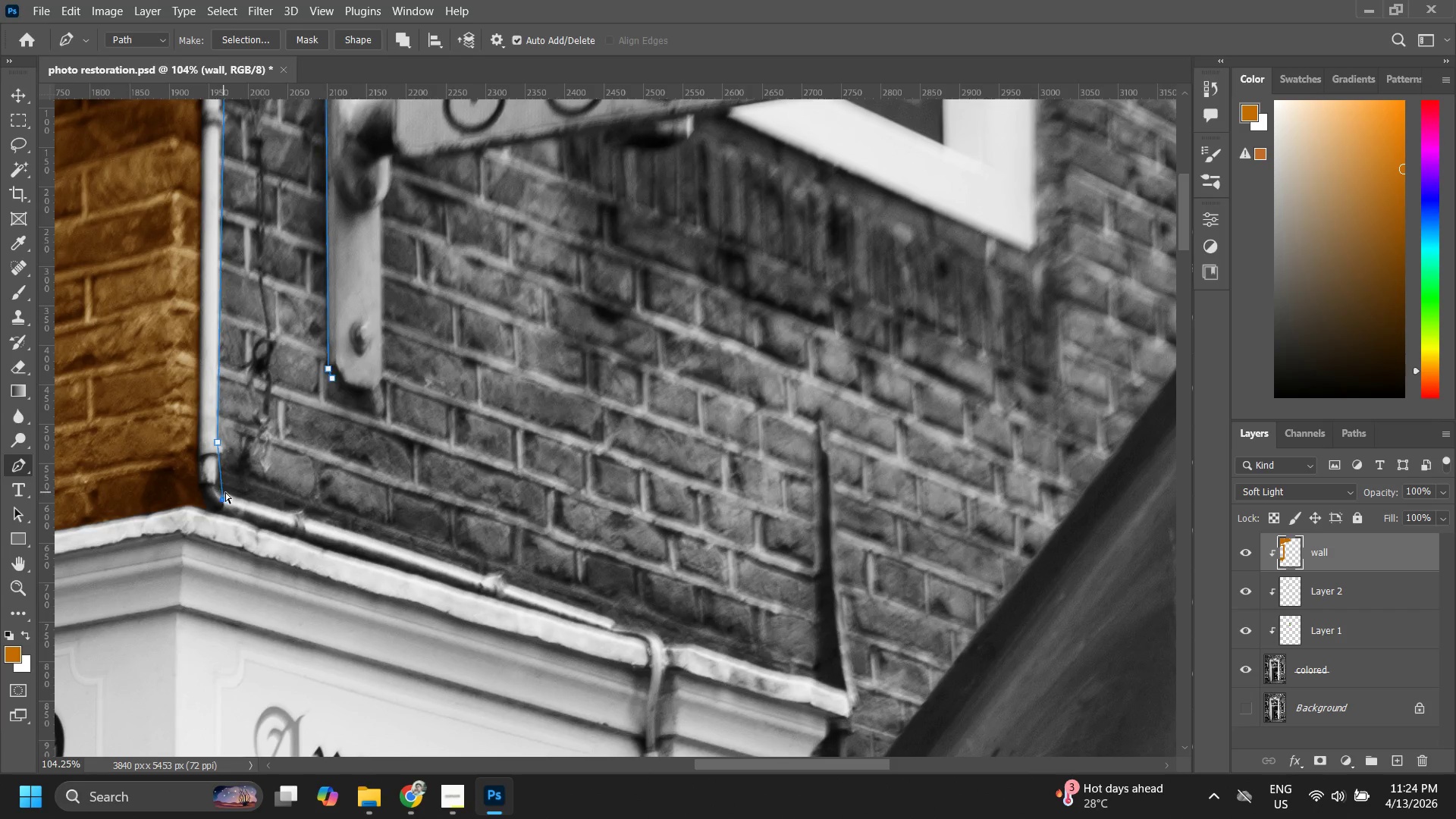 
key(Control+ControlLeft)
 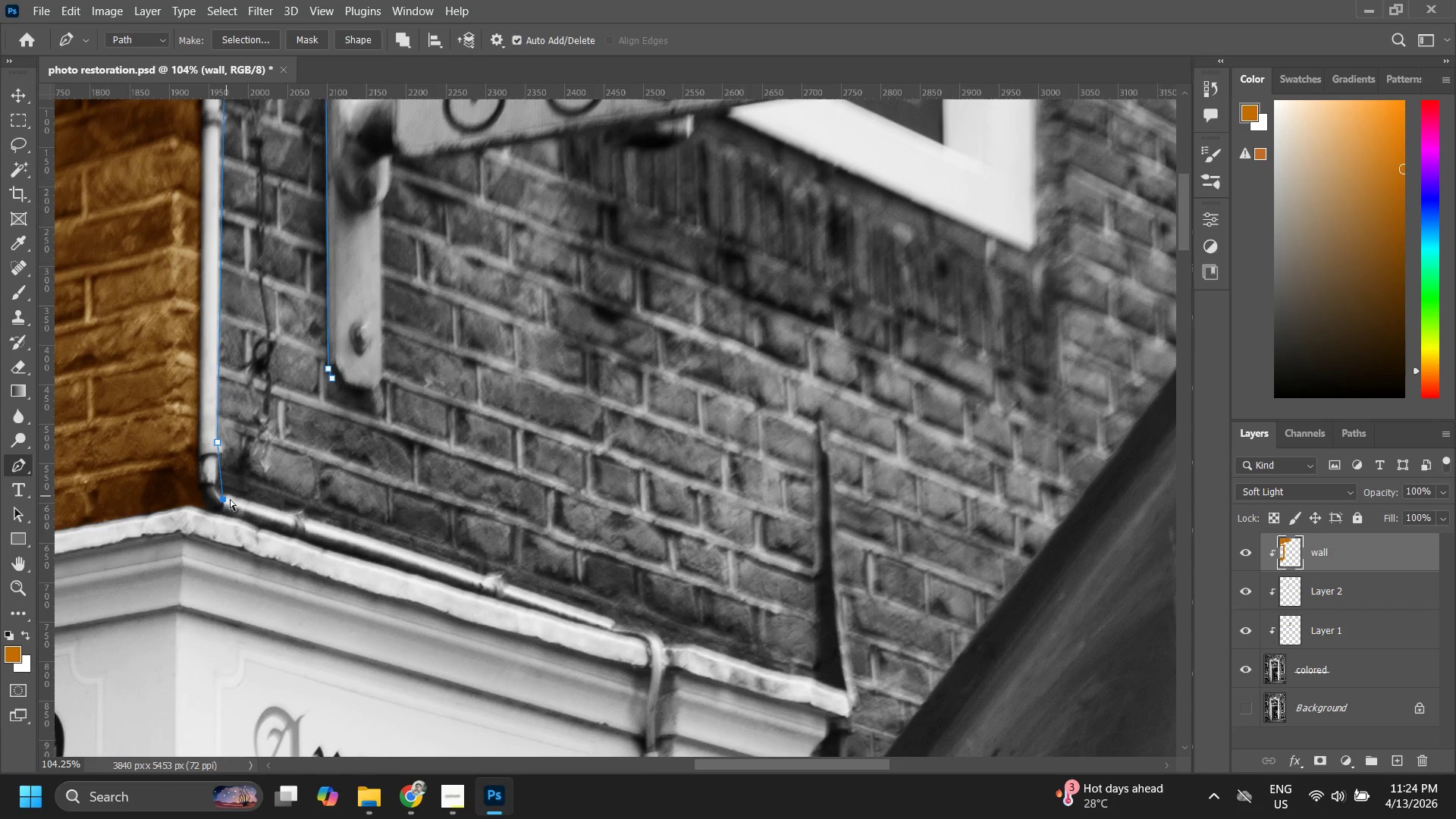 
key(Control+ControlLeft)
 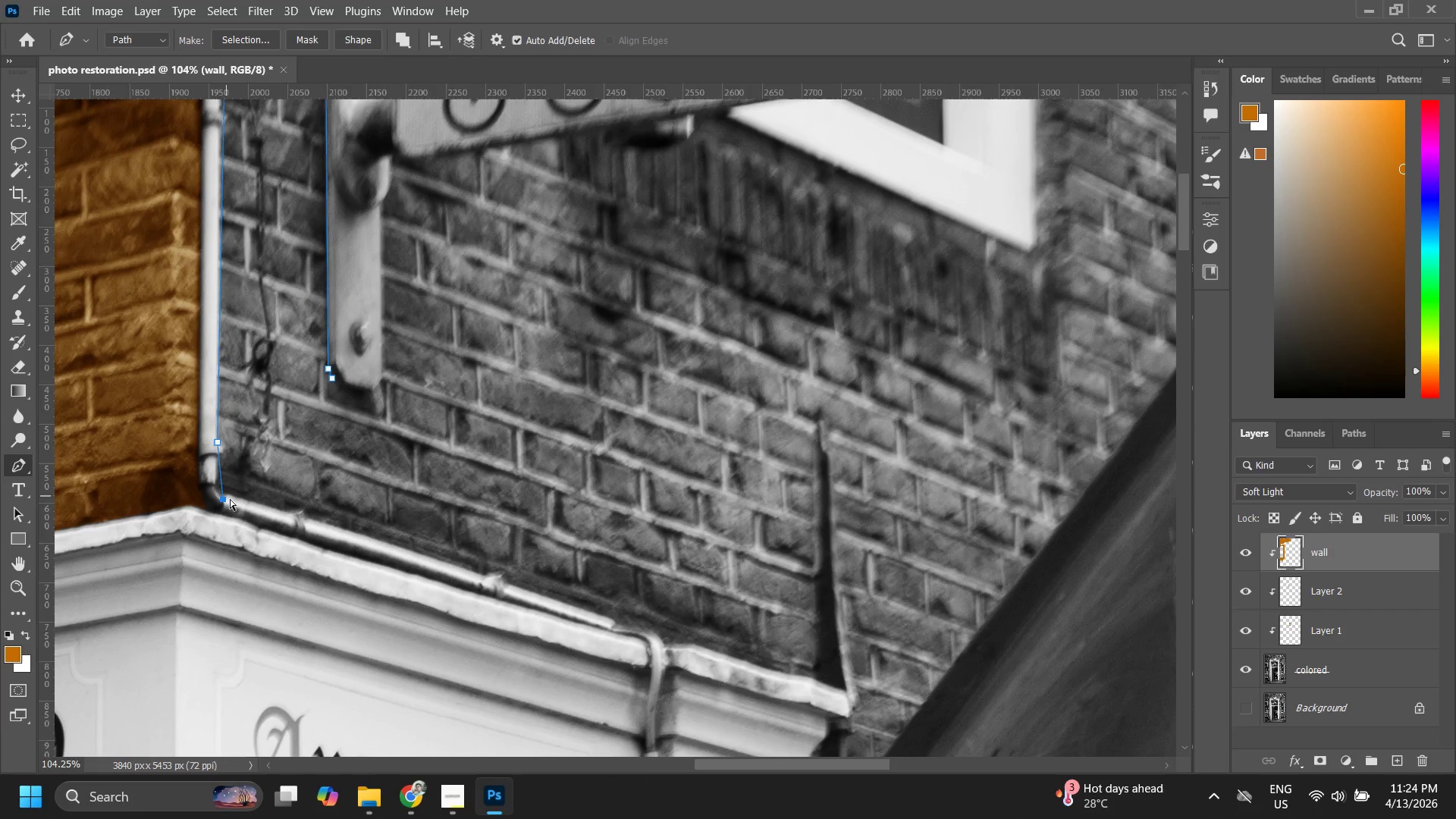 
key(Control+ControlLeft)
 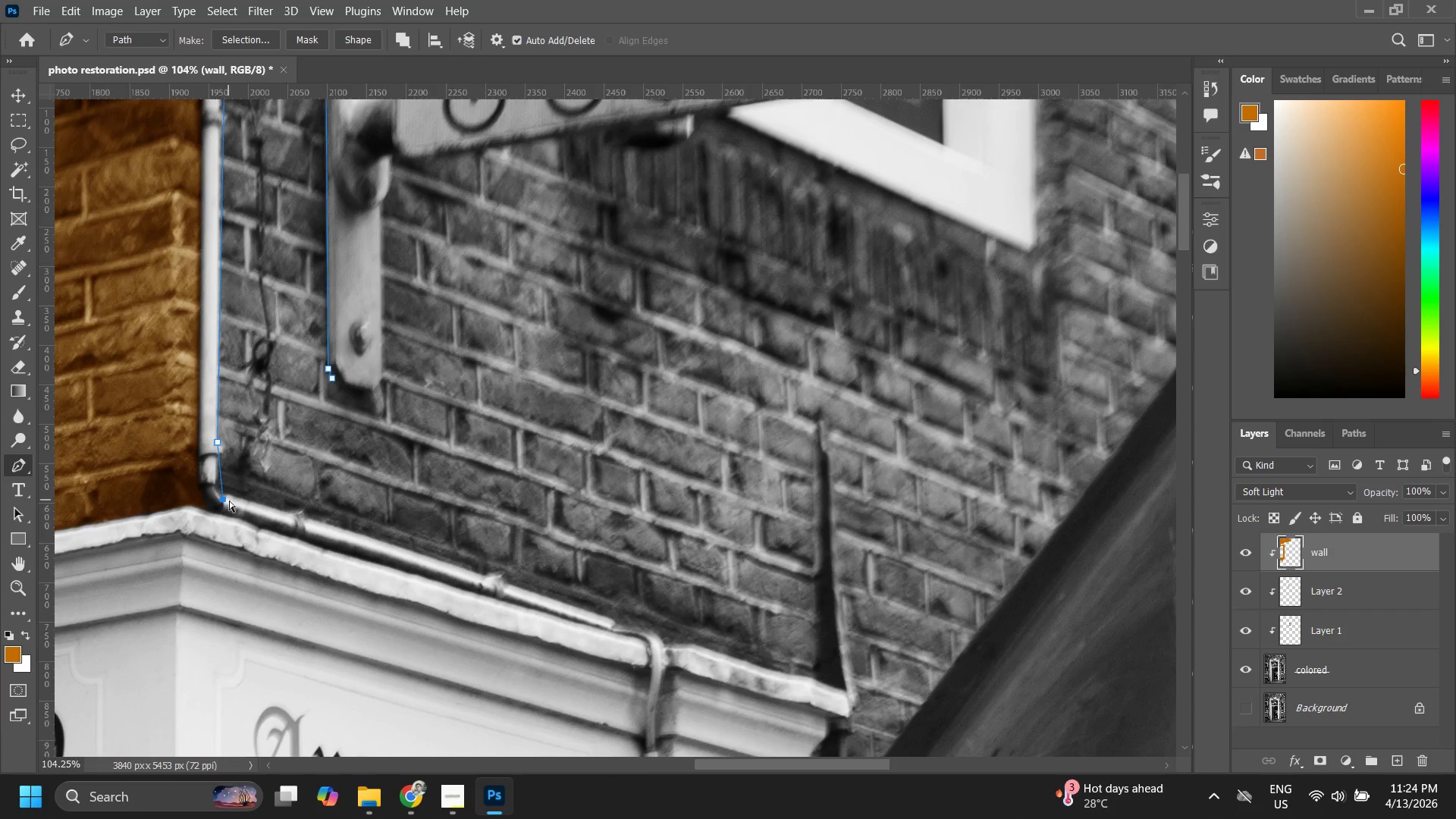 
key(Control+ControlLeft)
 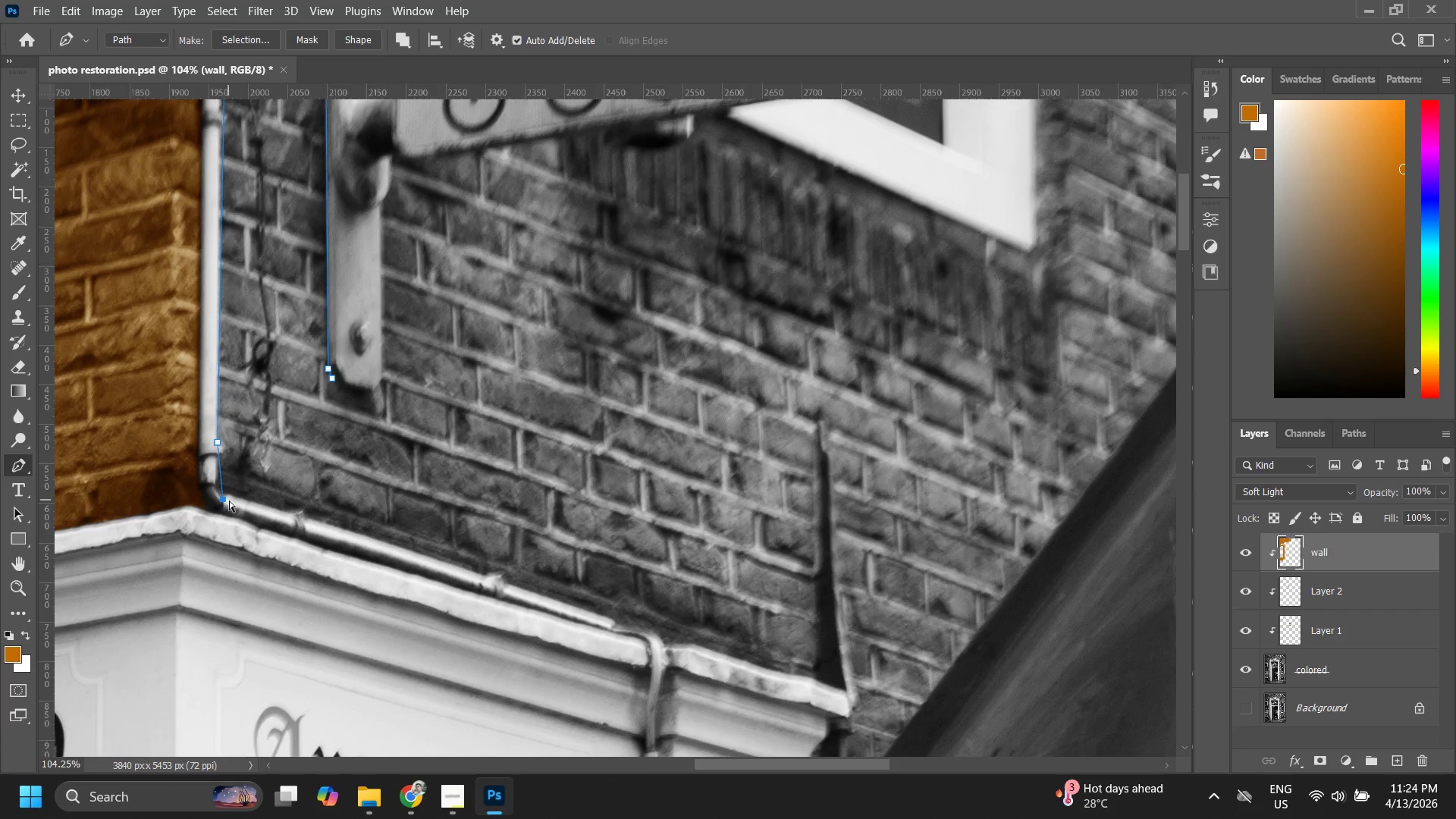 
key(Control+ControlLeft)
 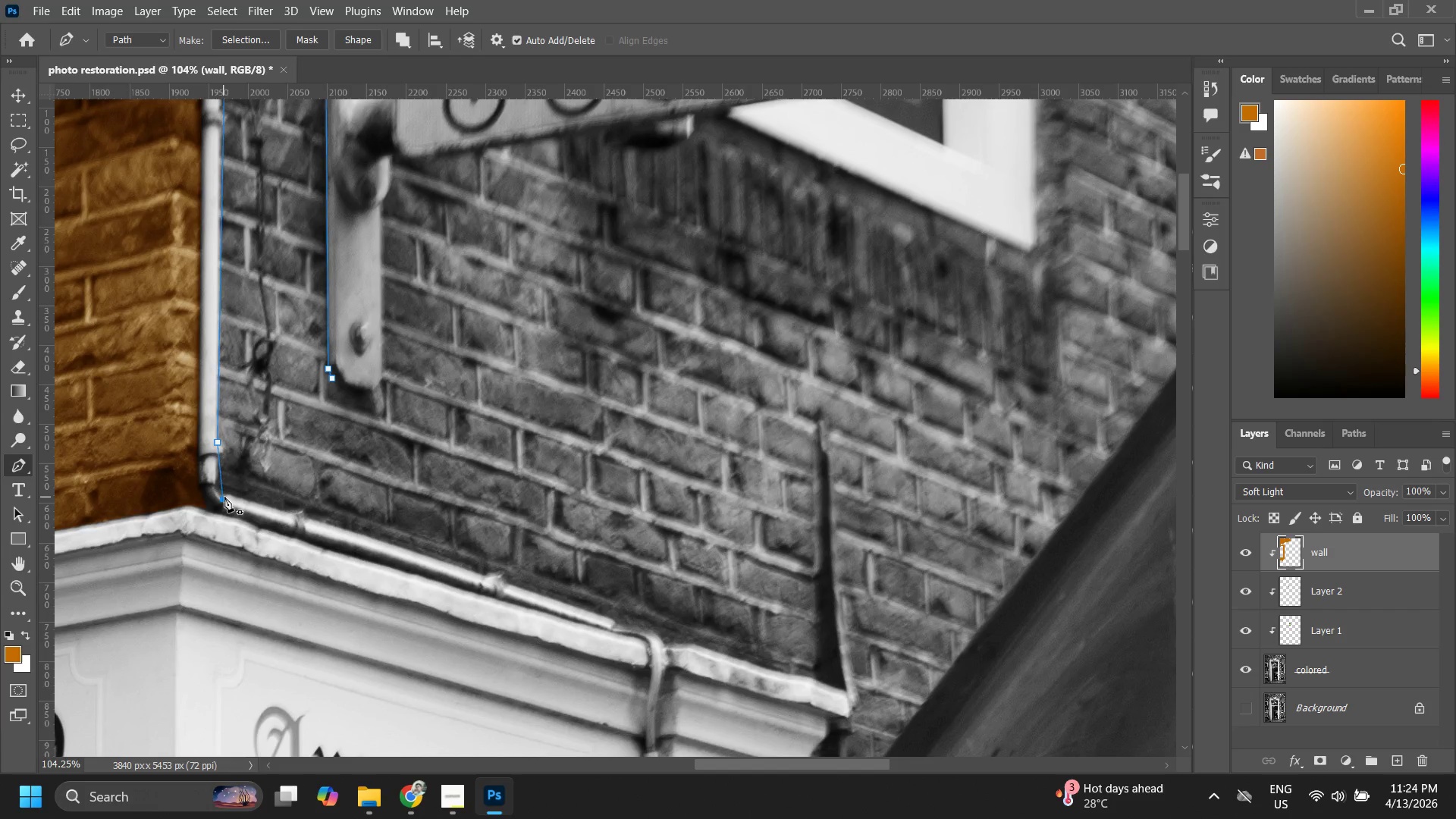 
hold_key(key=ControlLeft, duration=0.48)
 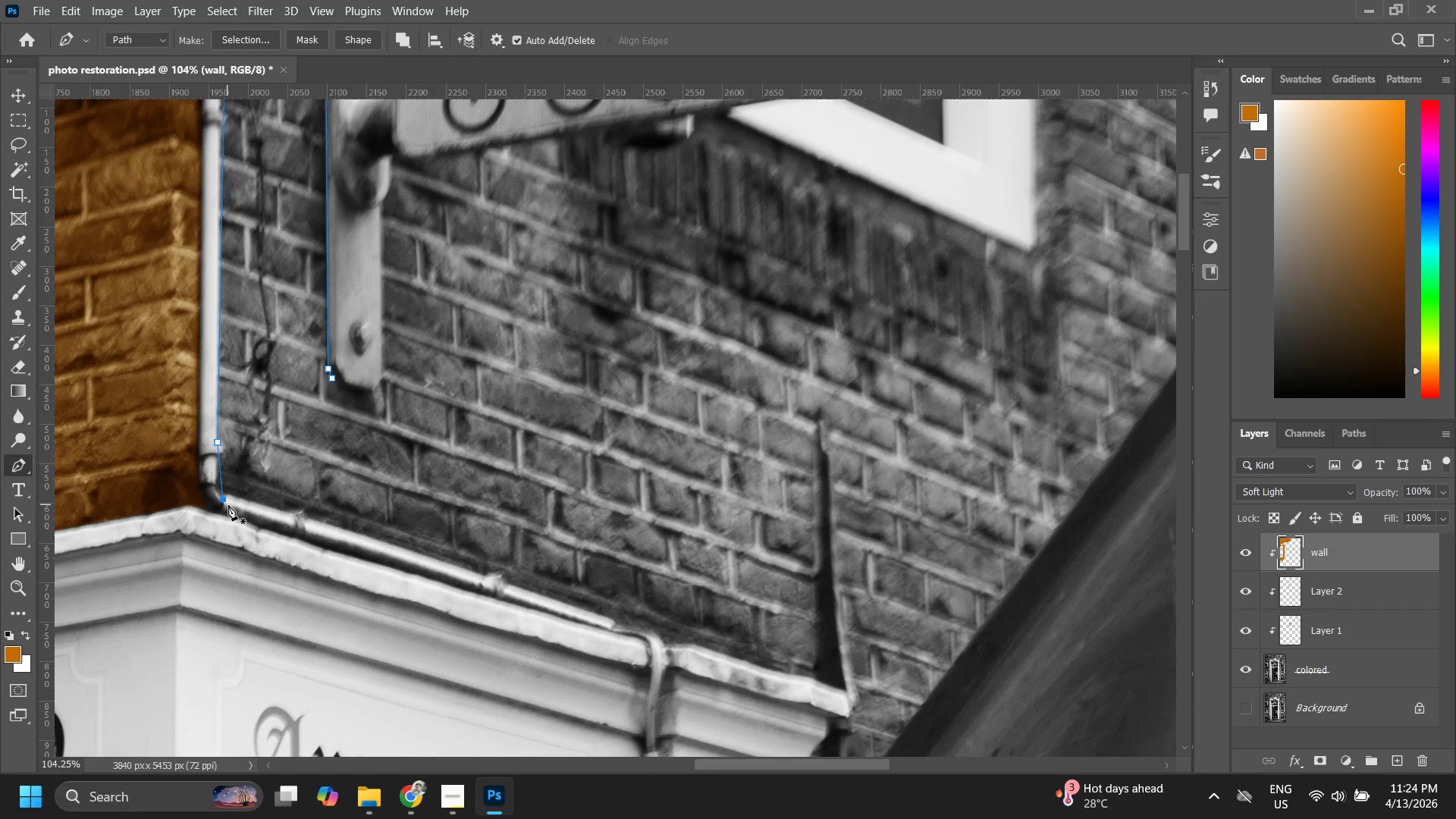 
hold_key(key=ControlLeft, duration=1.5)
left_click_drag(start_coordinate=[225, 499], to_coordinate=[220, 485])
 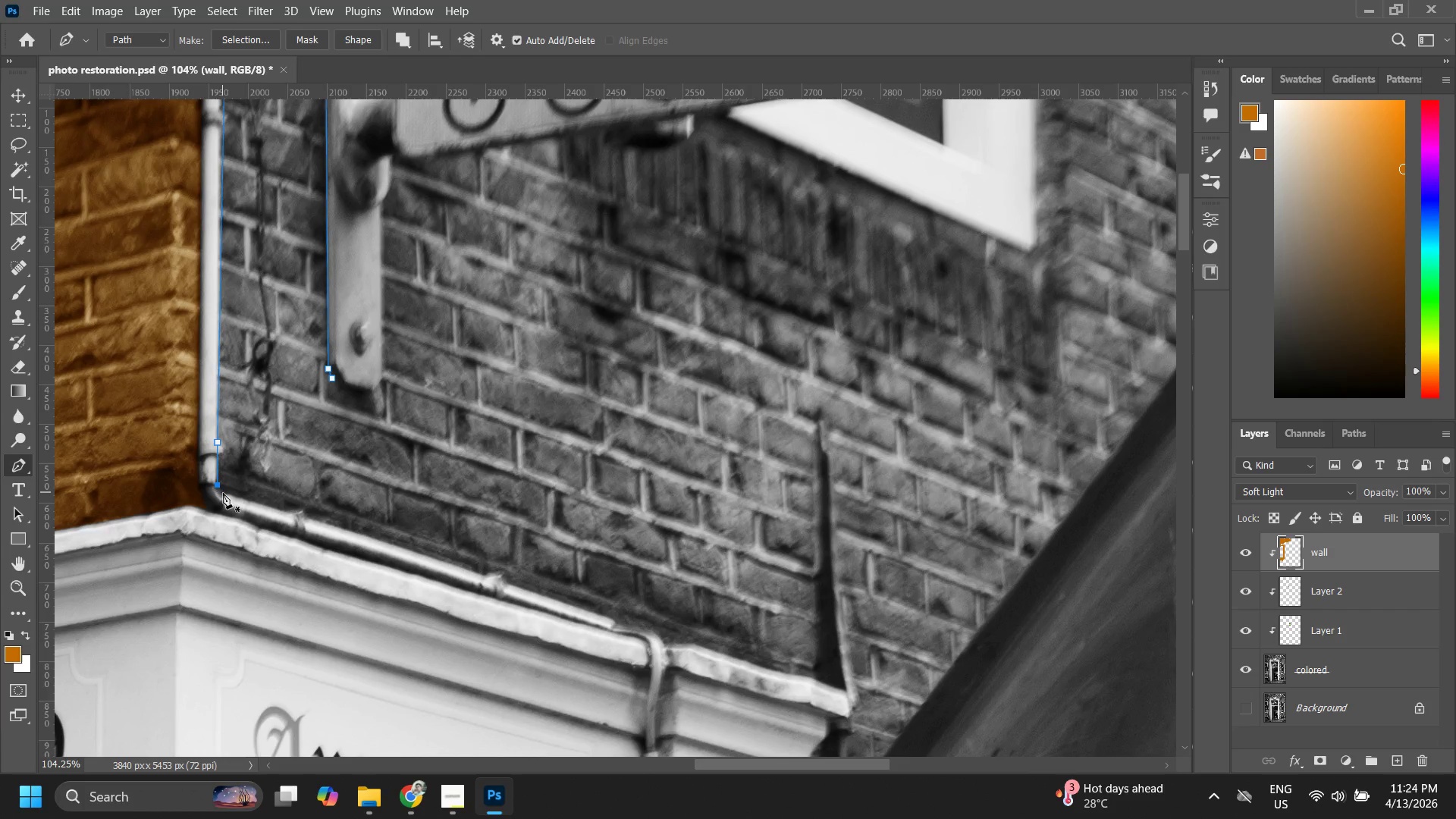 
hold_key(key=ControlLeft, duration=0.38)
 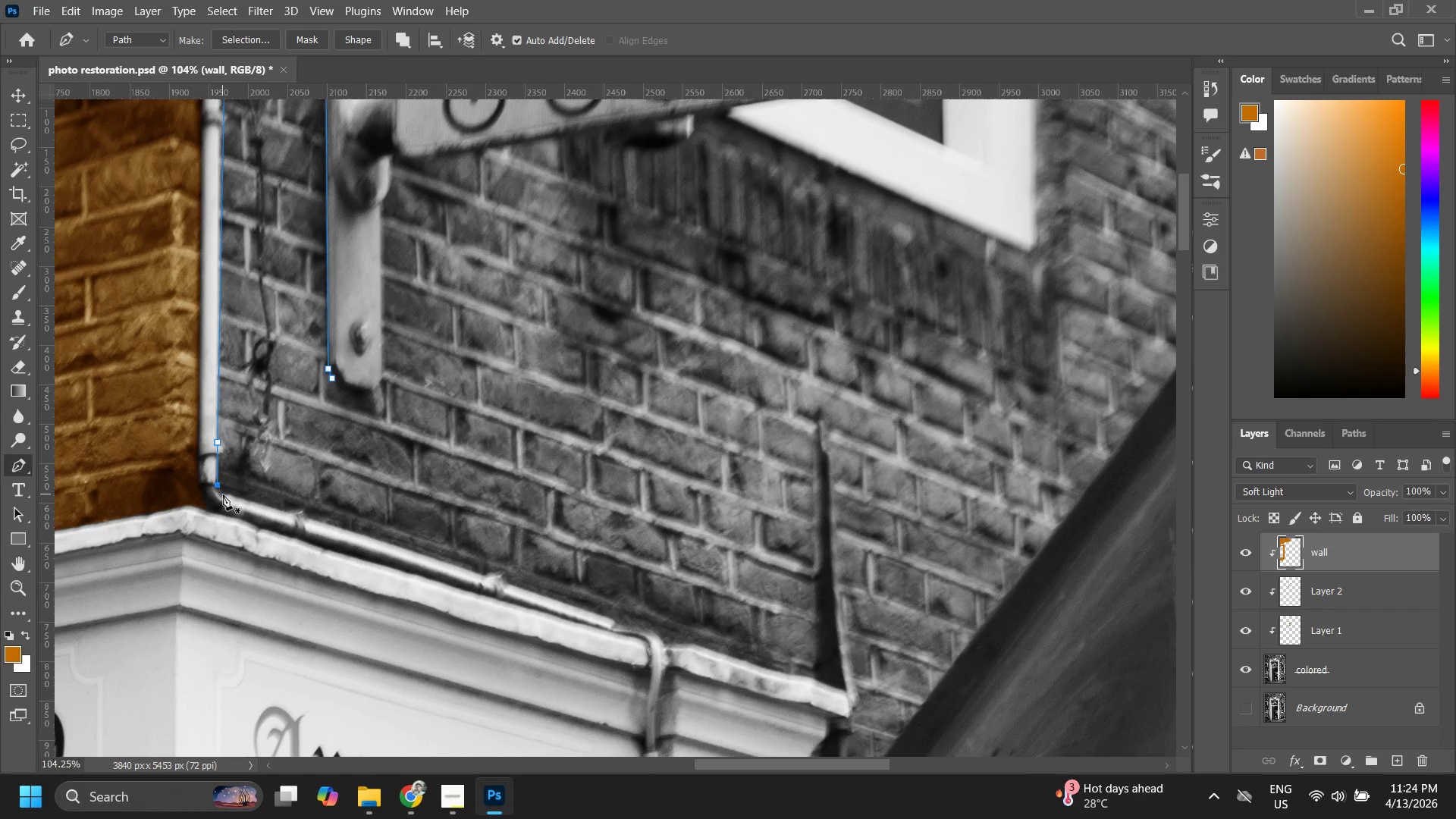 
left_click([223, 494])
 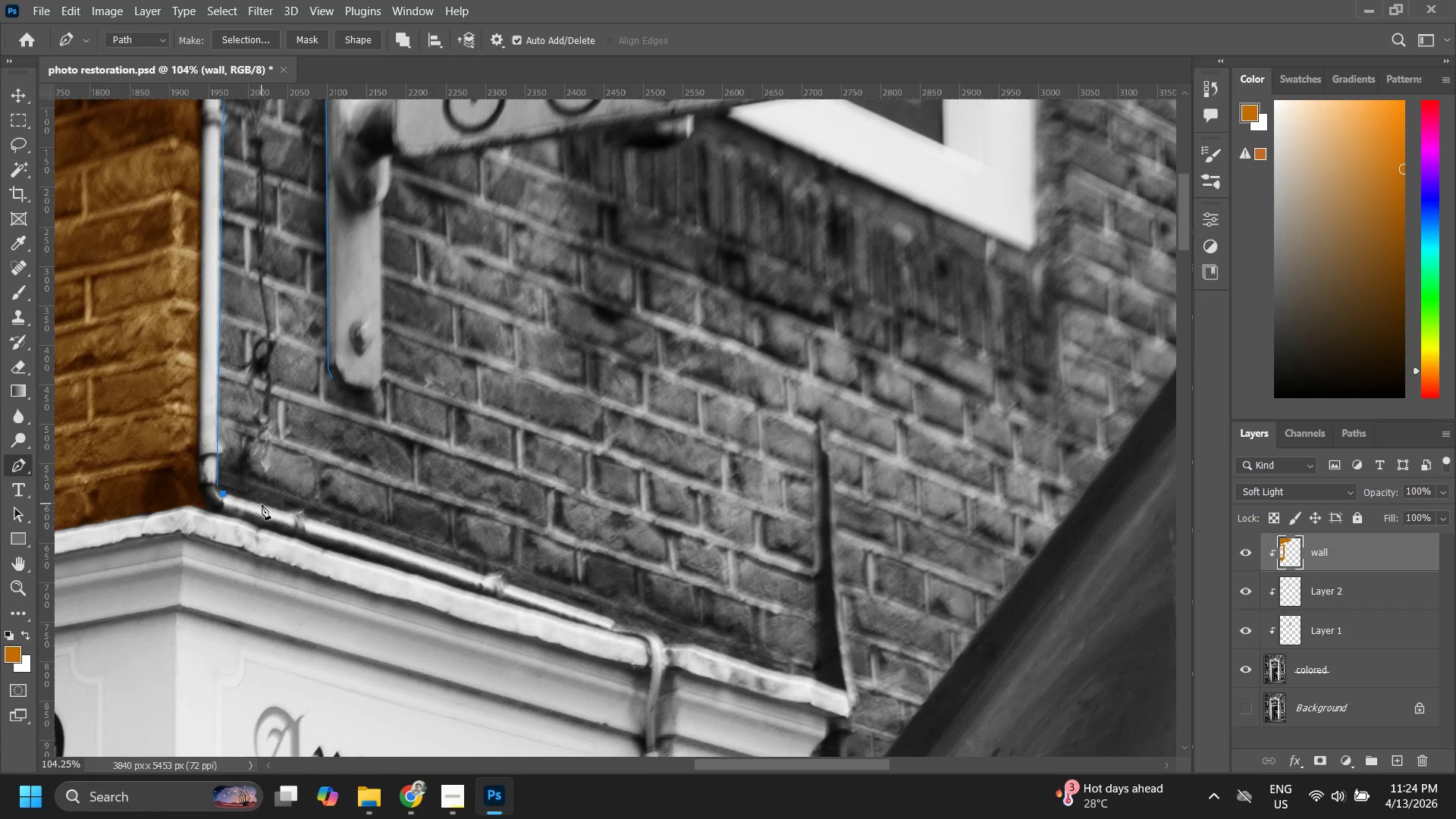 
key(Control+ControlLeft)
 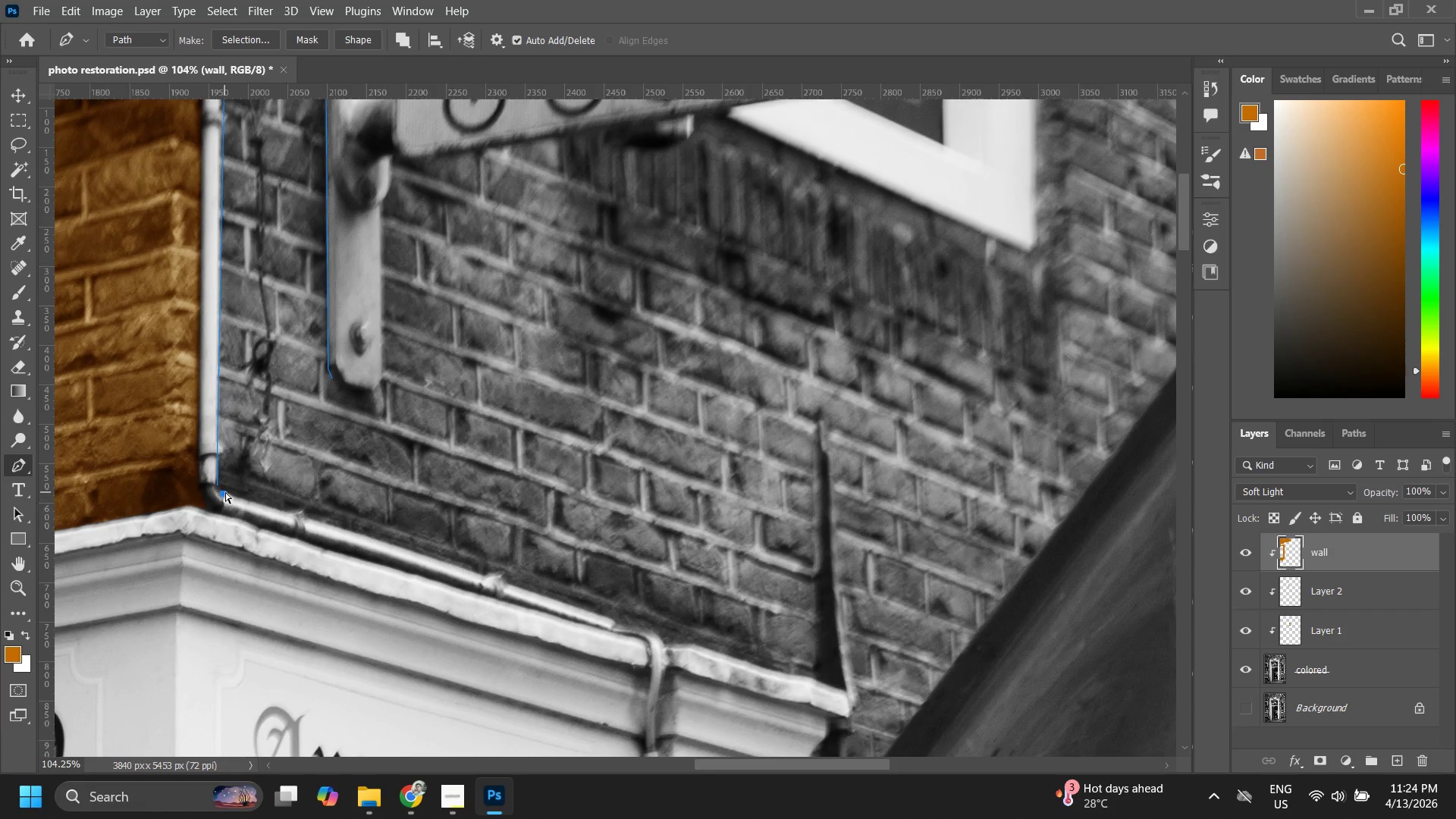 
key(Control+Z)
 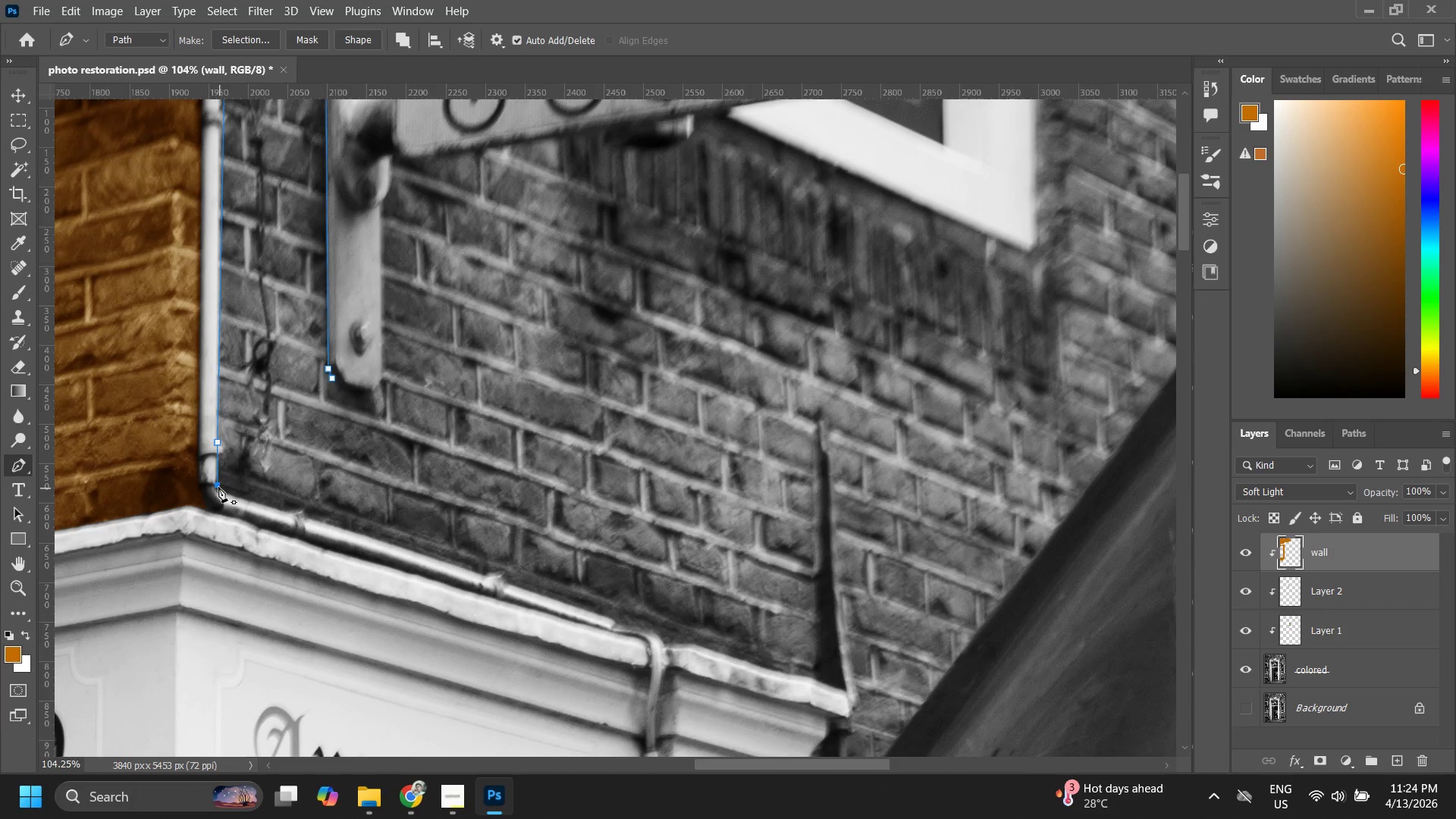 
left_click([218, 486])
 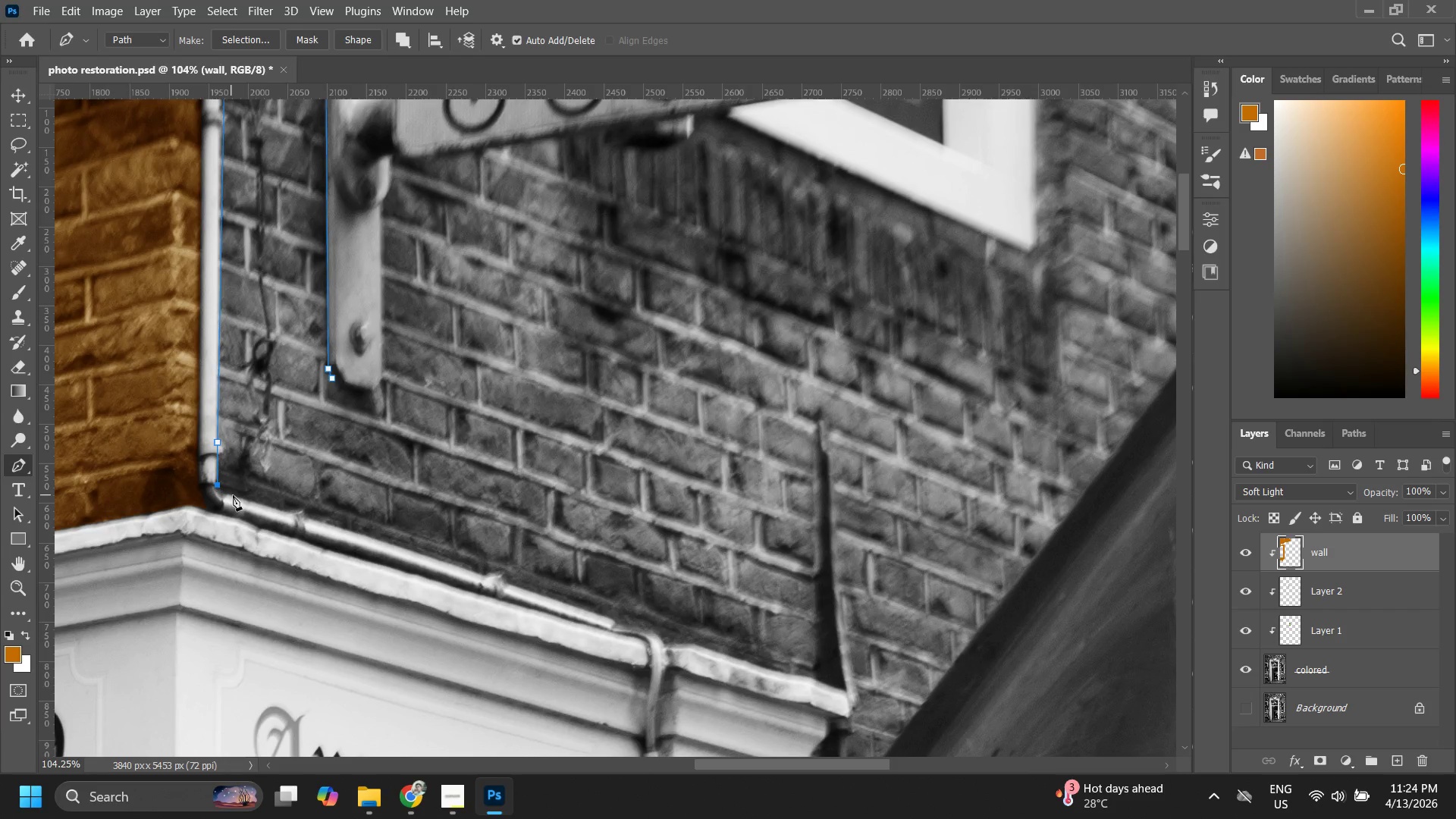 
left_click([236, 495])
 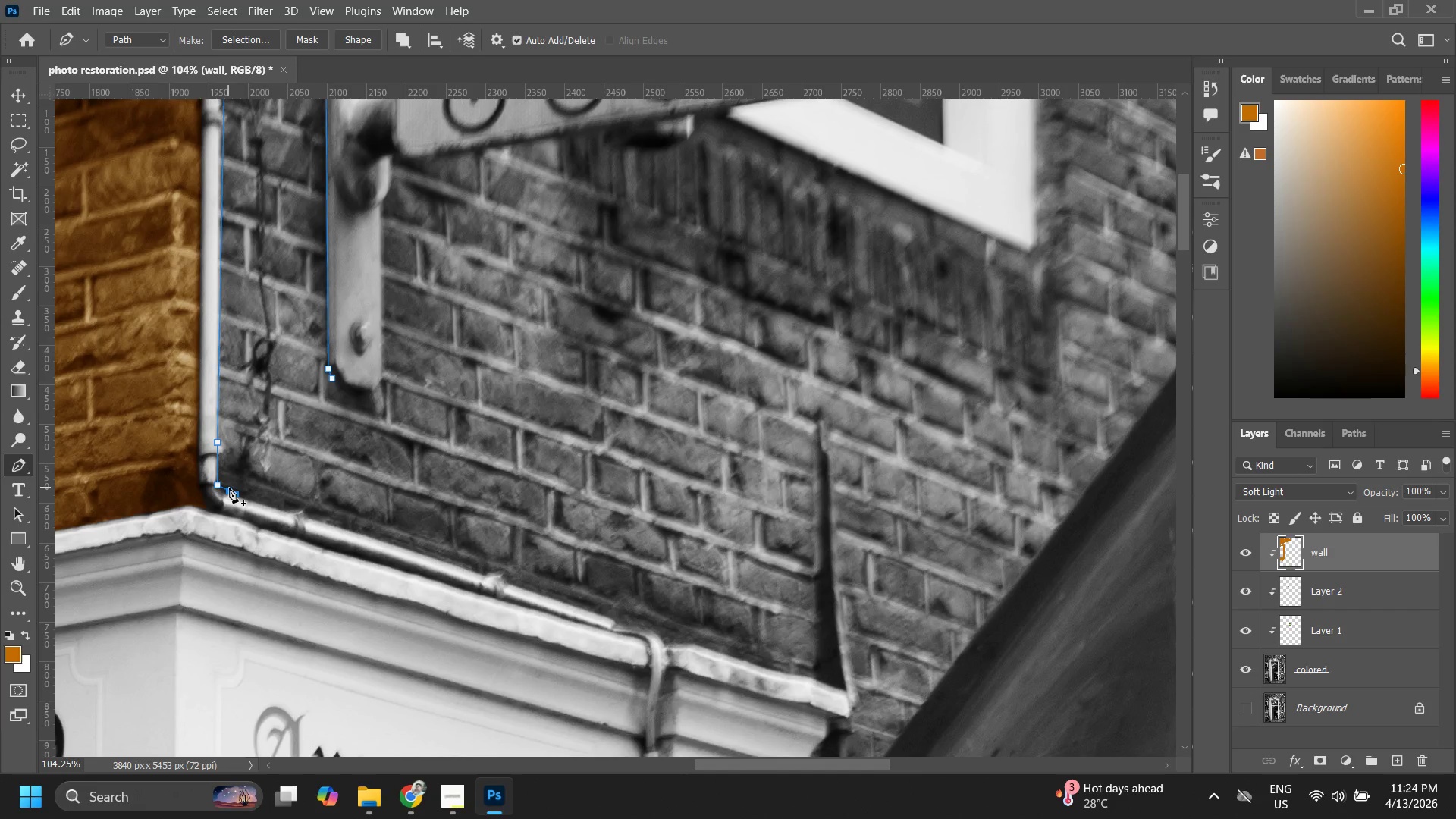 
hold_key(key=ControlLeft, duration=1.51)
left_click_drag(start_coordinate=[229, 490], to_coordinate=[227, 494])
 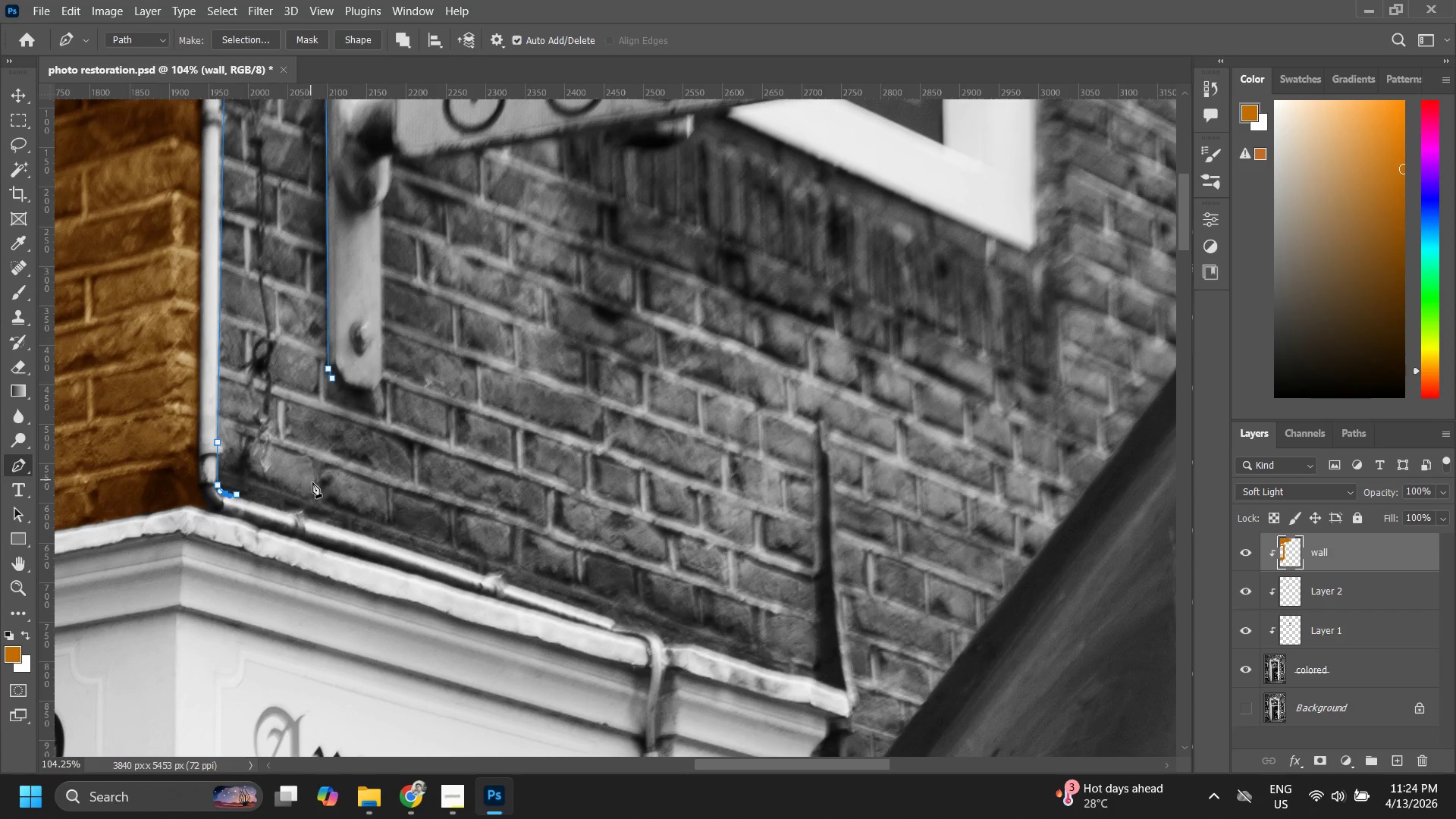 
hold_key(key=ControlLeft, duration=0.31)
 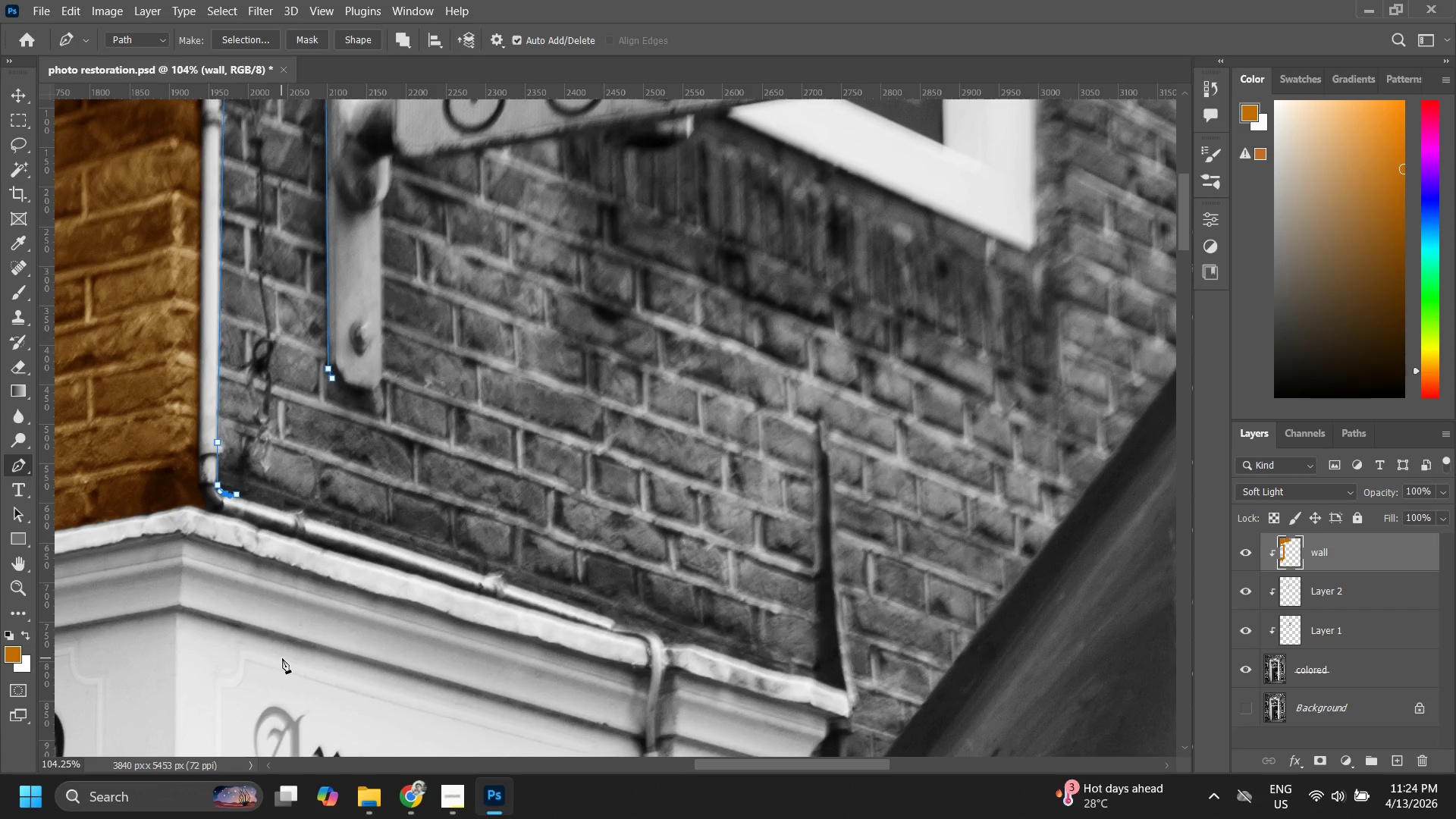 
wait(13.25)
 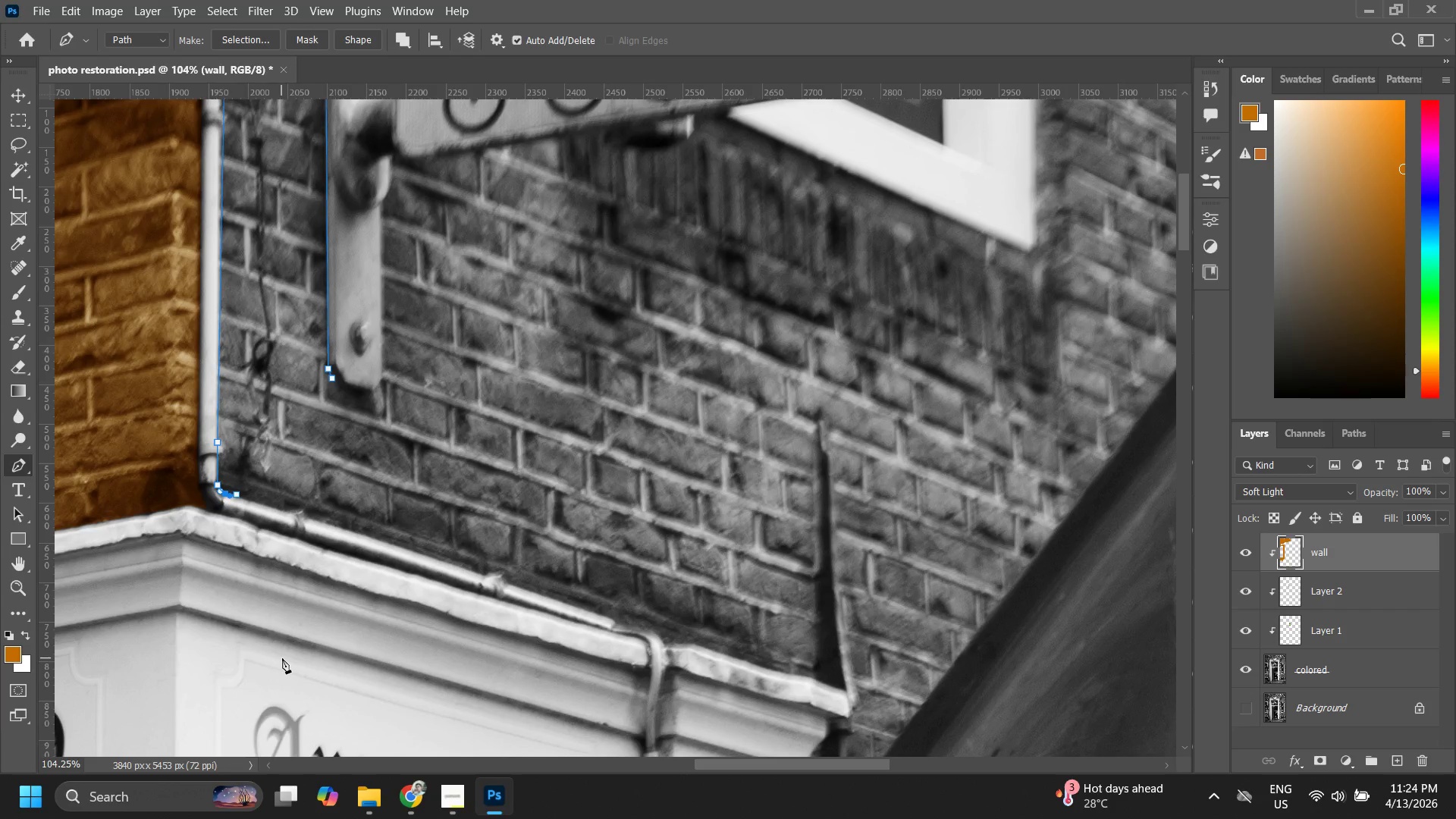 
left_click([270, 508])
 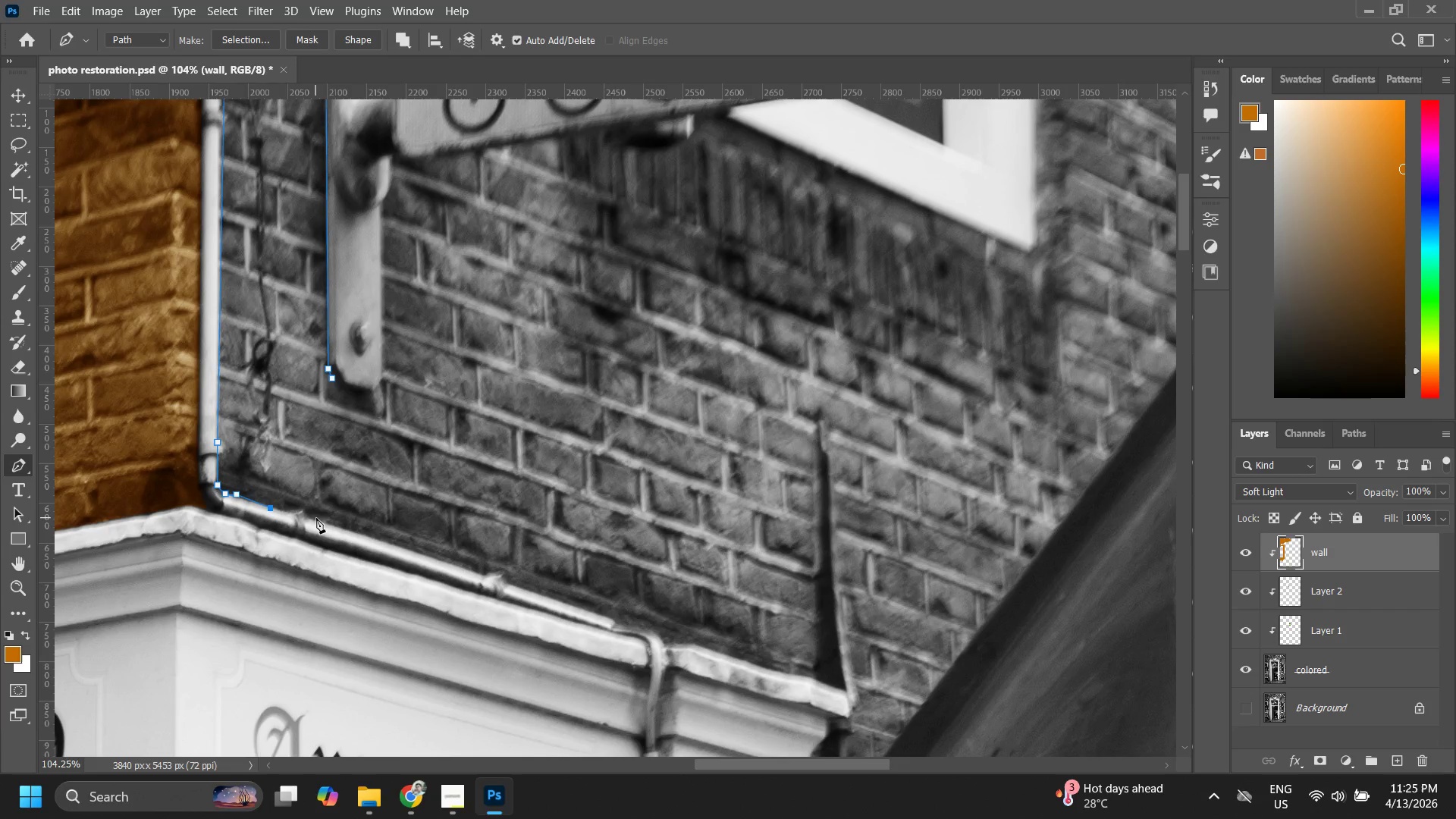 
left_click([316, 518])
 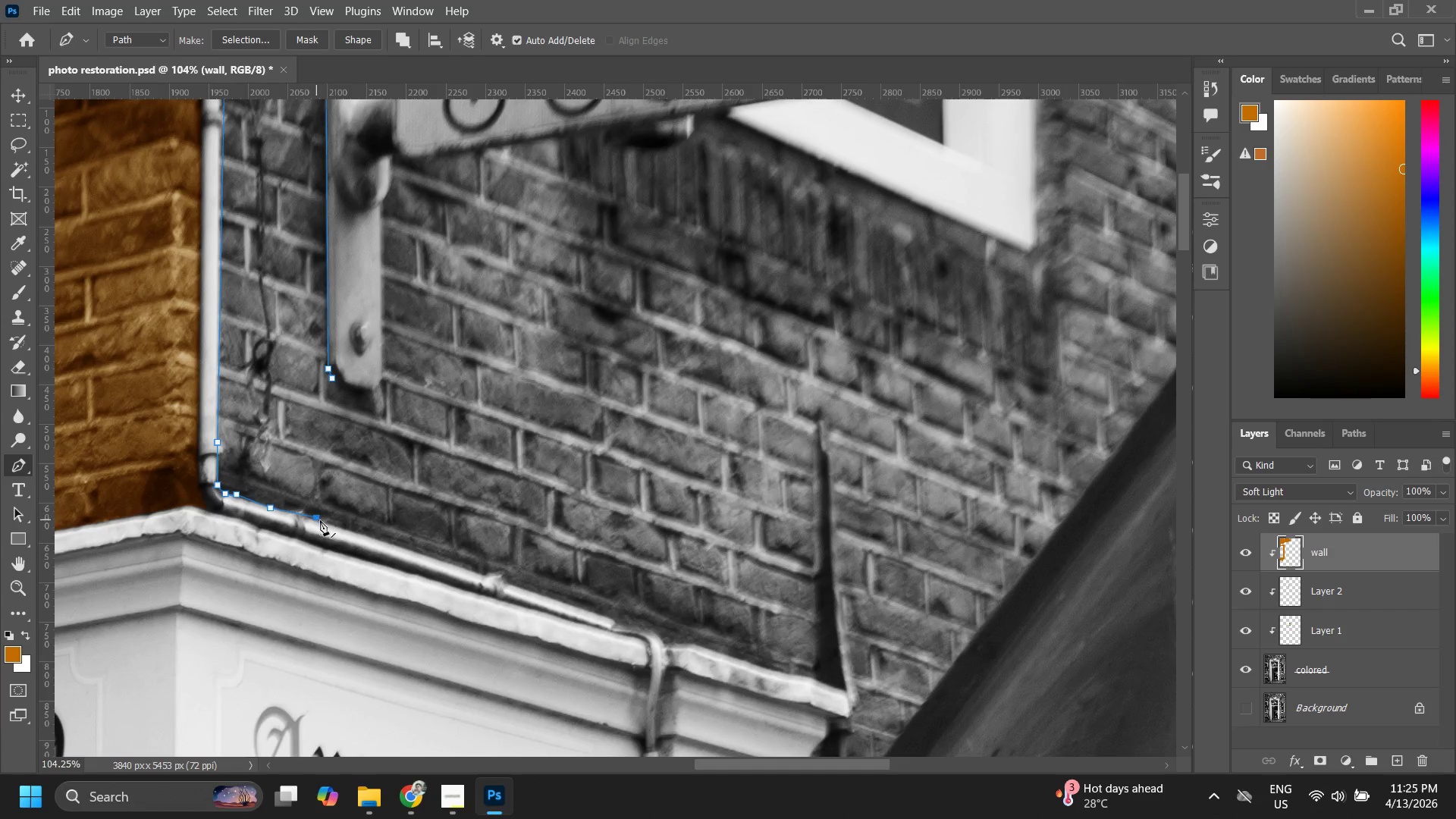 
hold_key(key=Space, duration=1.16)
 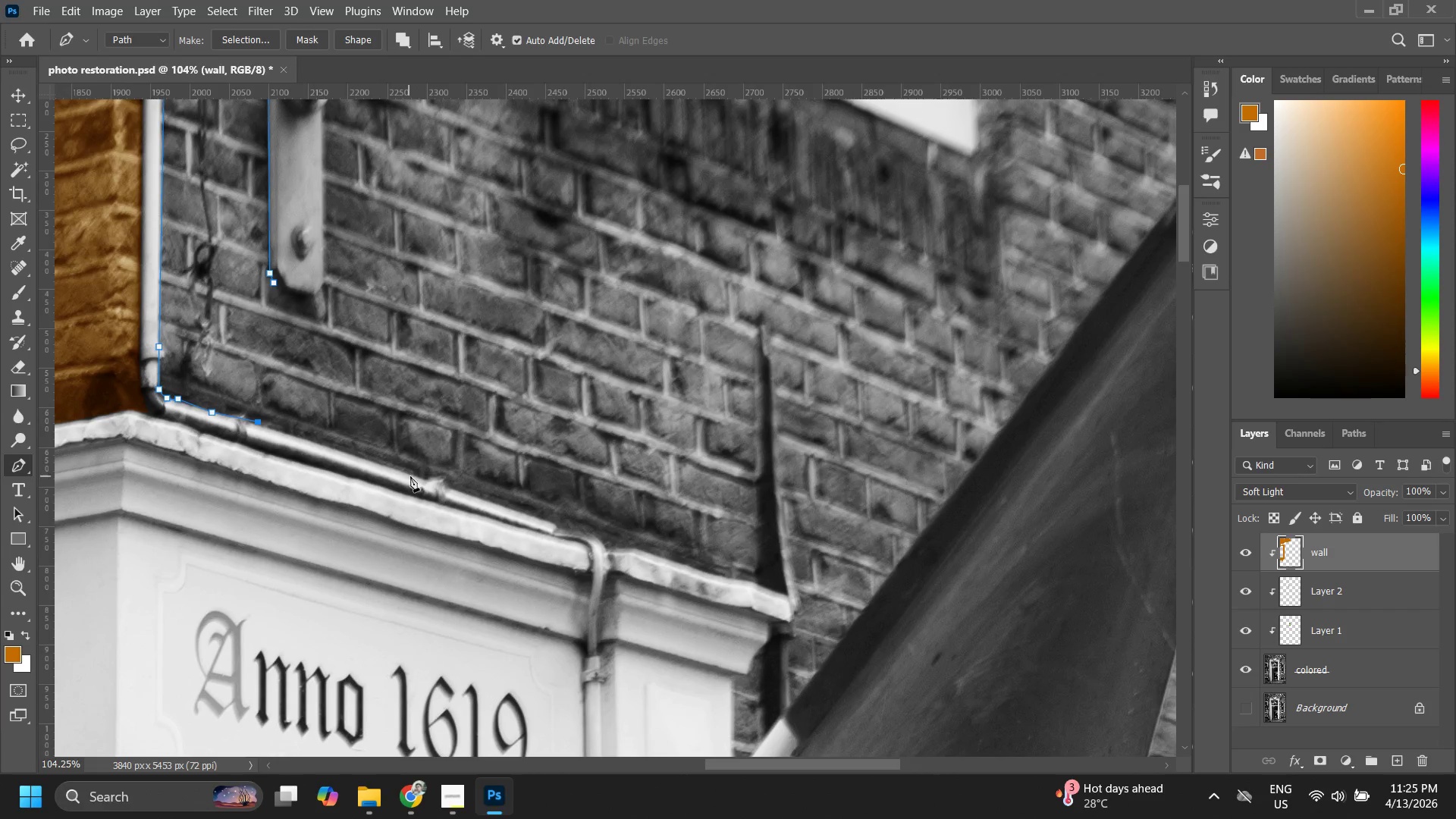 
left_click_drag(start_coordinate=[395, 512], to_coordinate=[325, 411])
 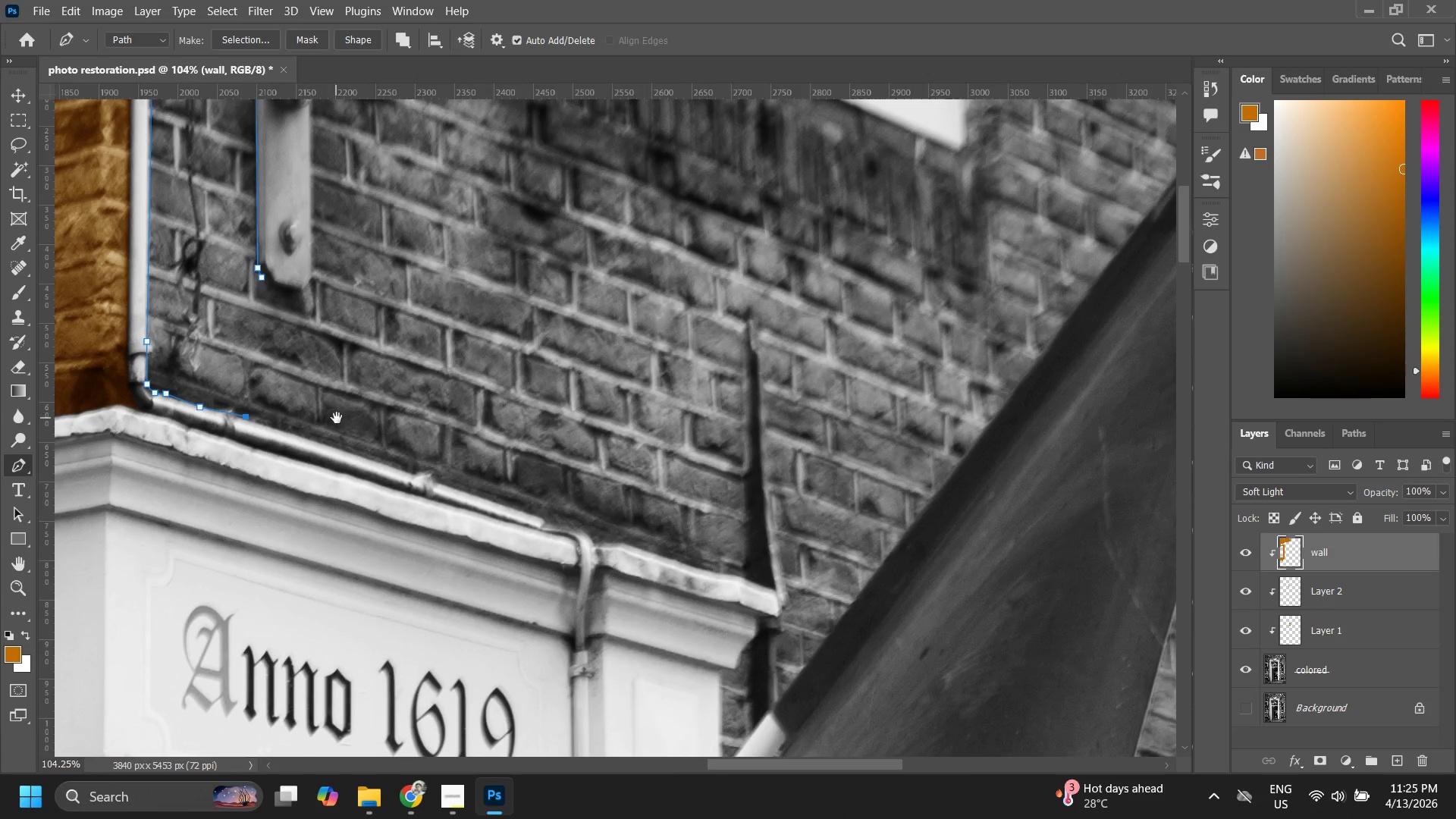 
left_click_drag(start_coordinate=[337, 418], to_coordinate=[349, 423])
 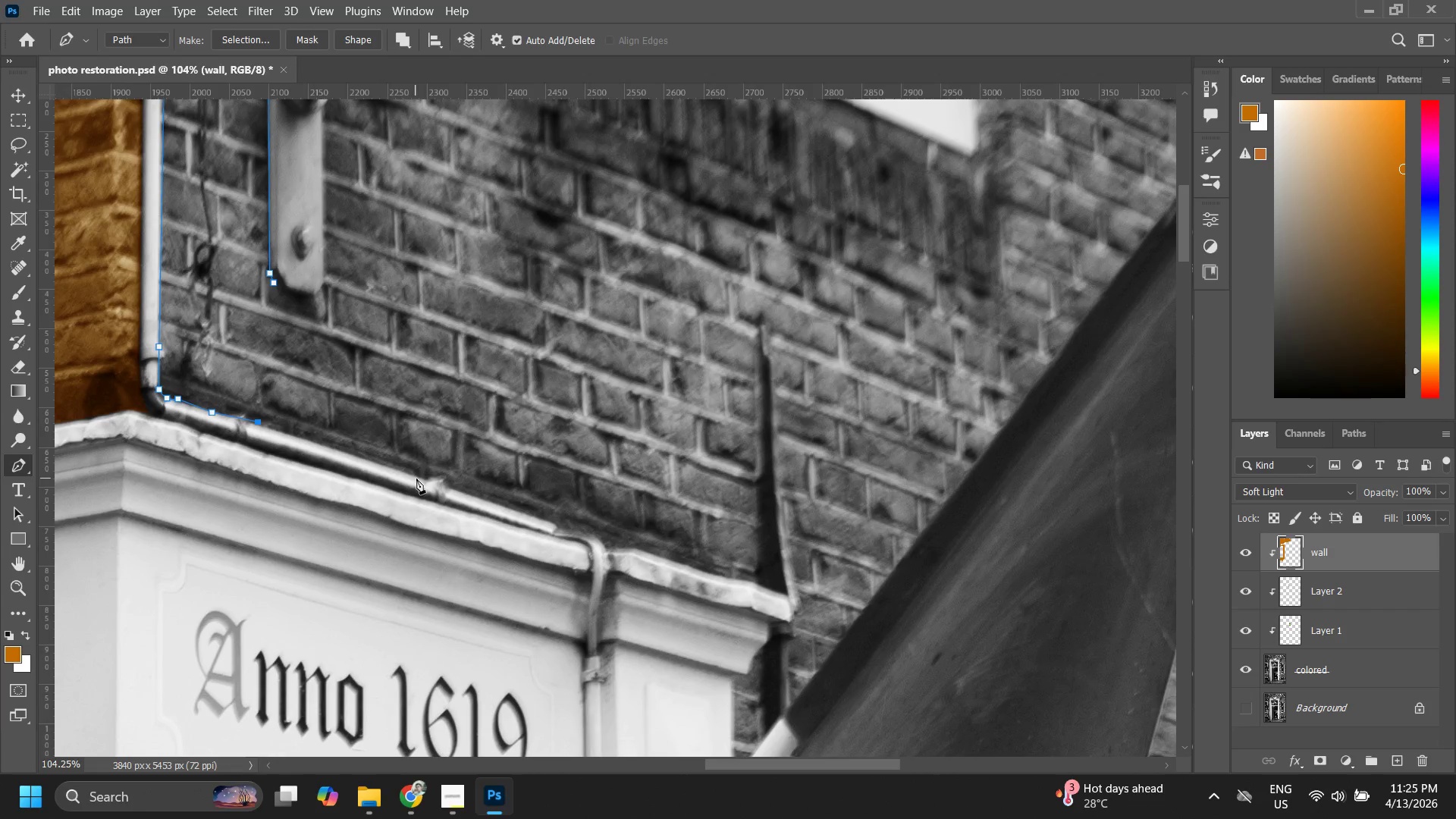 
left_click([422, 475])
 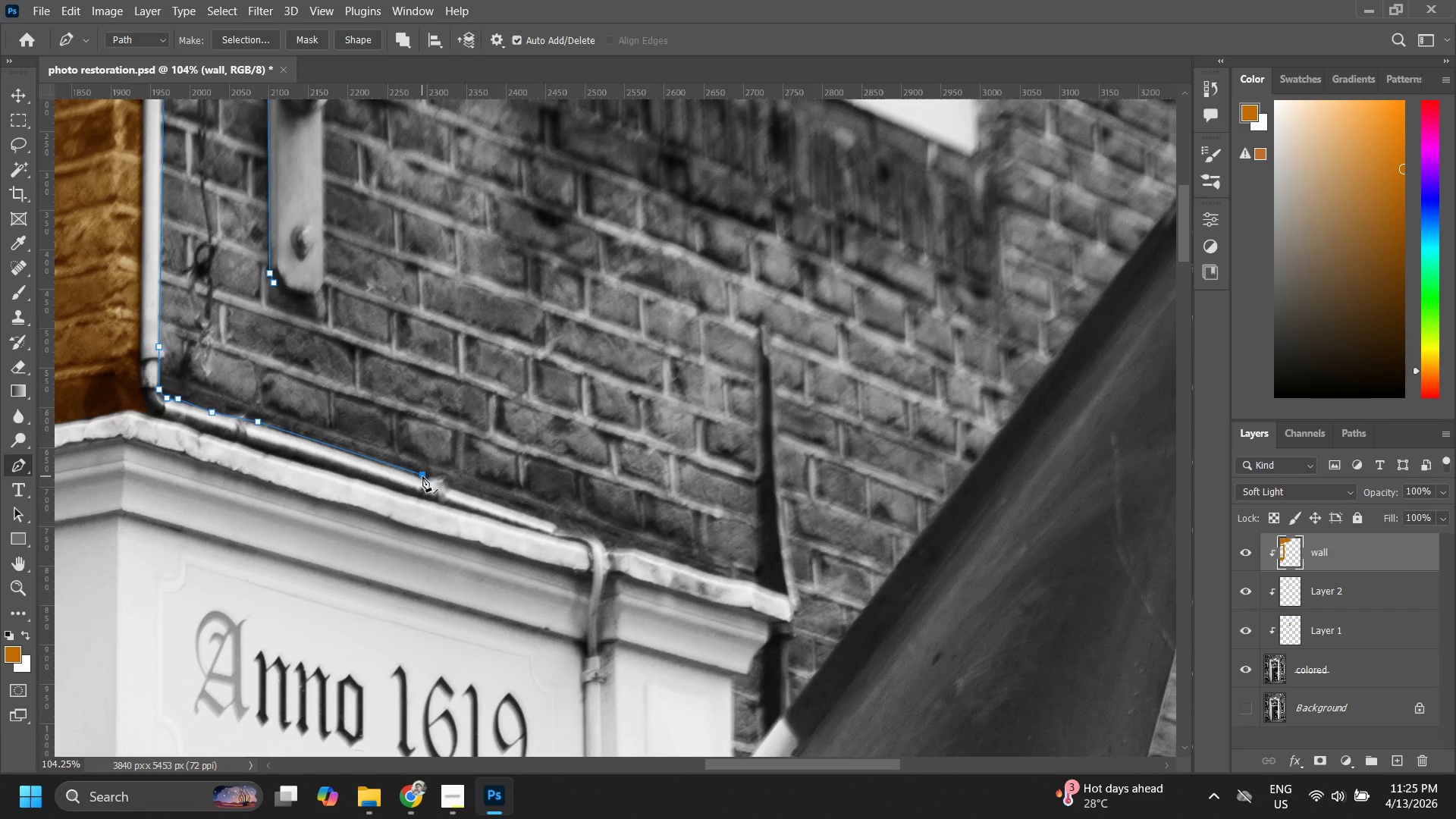 
key(Control+ControlLeft)
 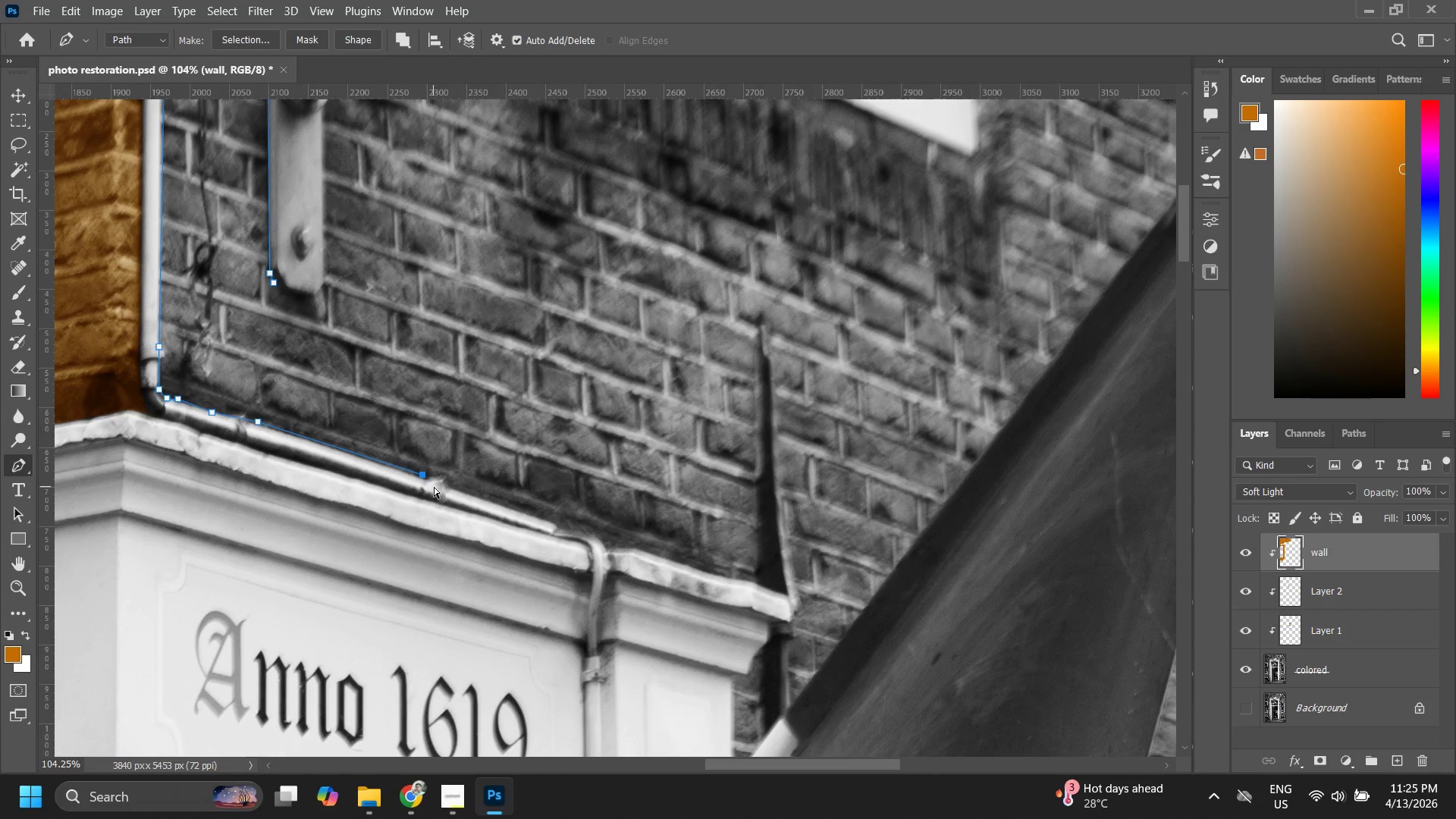 
key(Control+Z)
 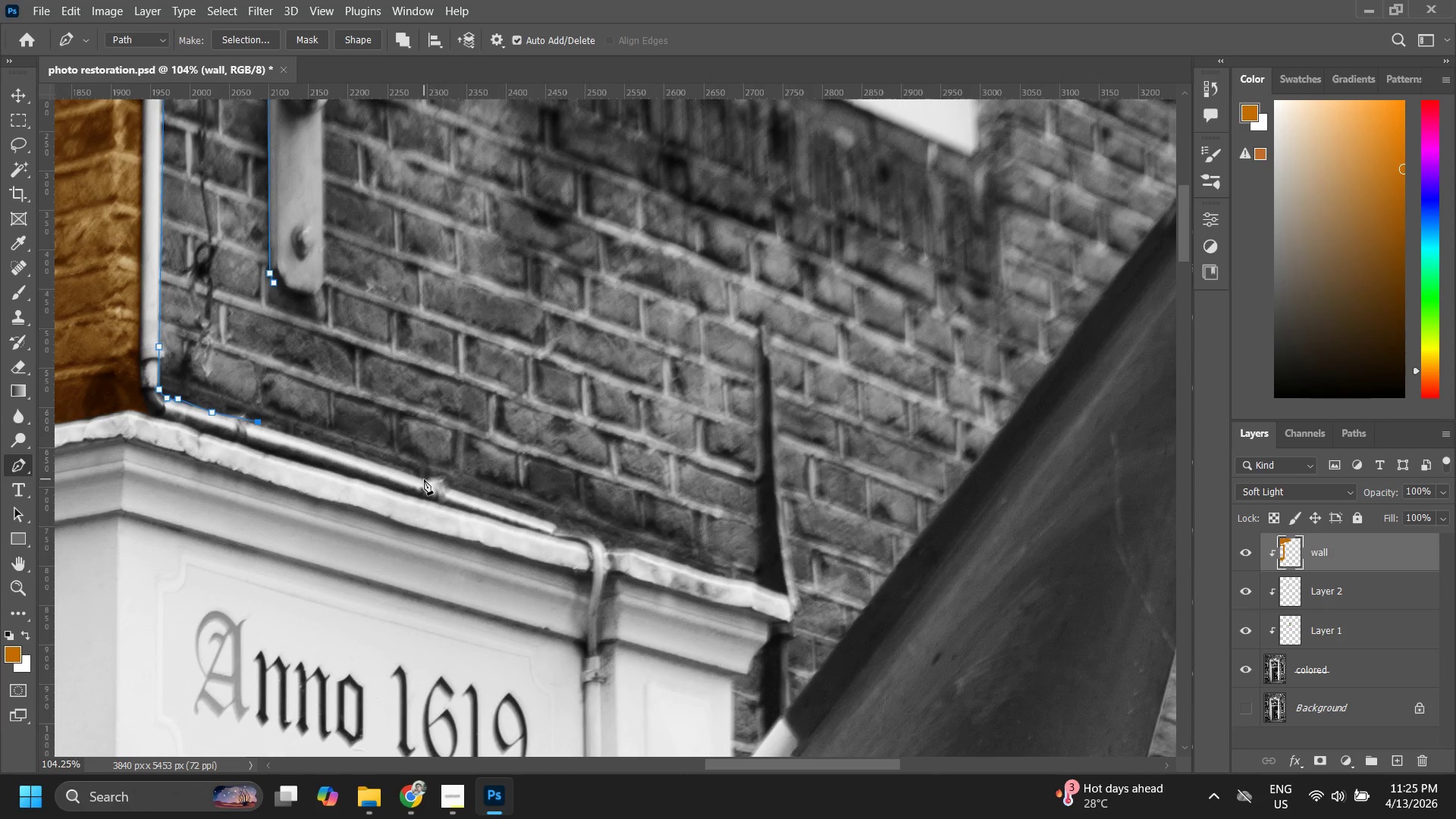 
left_click([424, 479])
 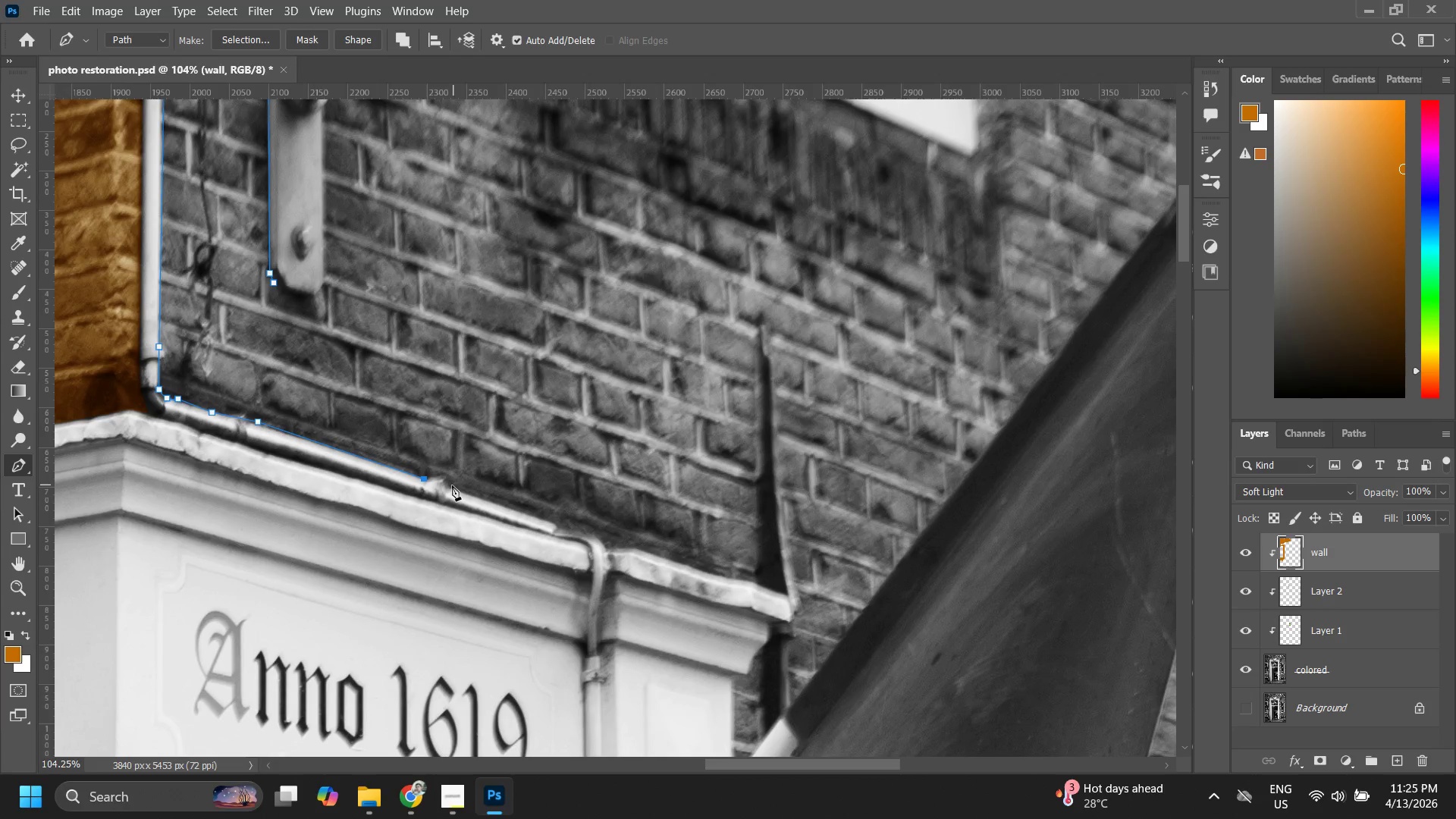 
left_click([446, 485])
 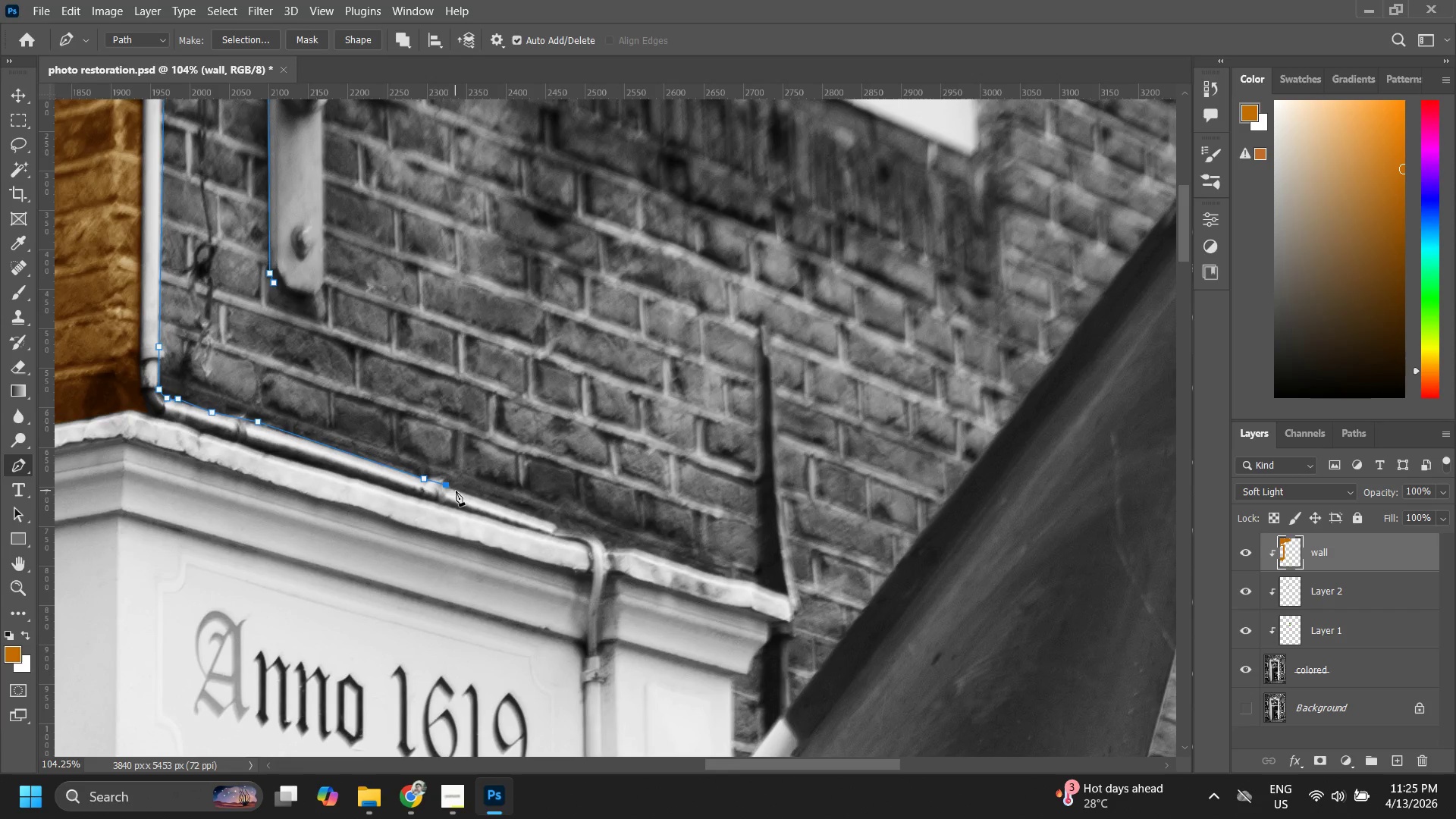 
left_click([440, 485])
 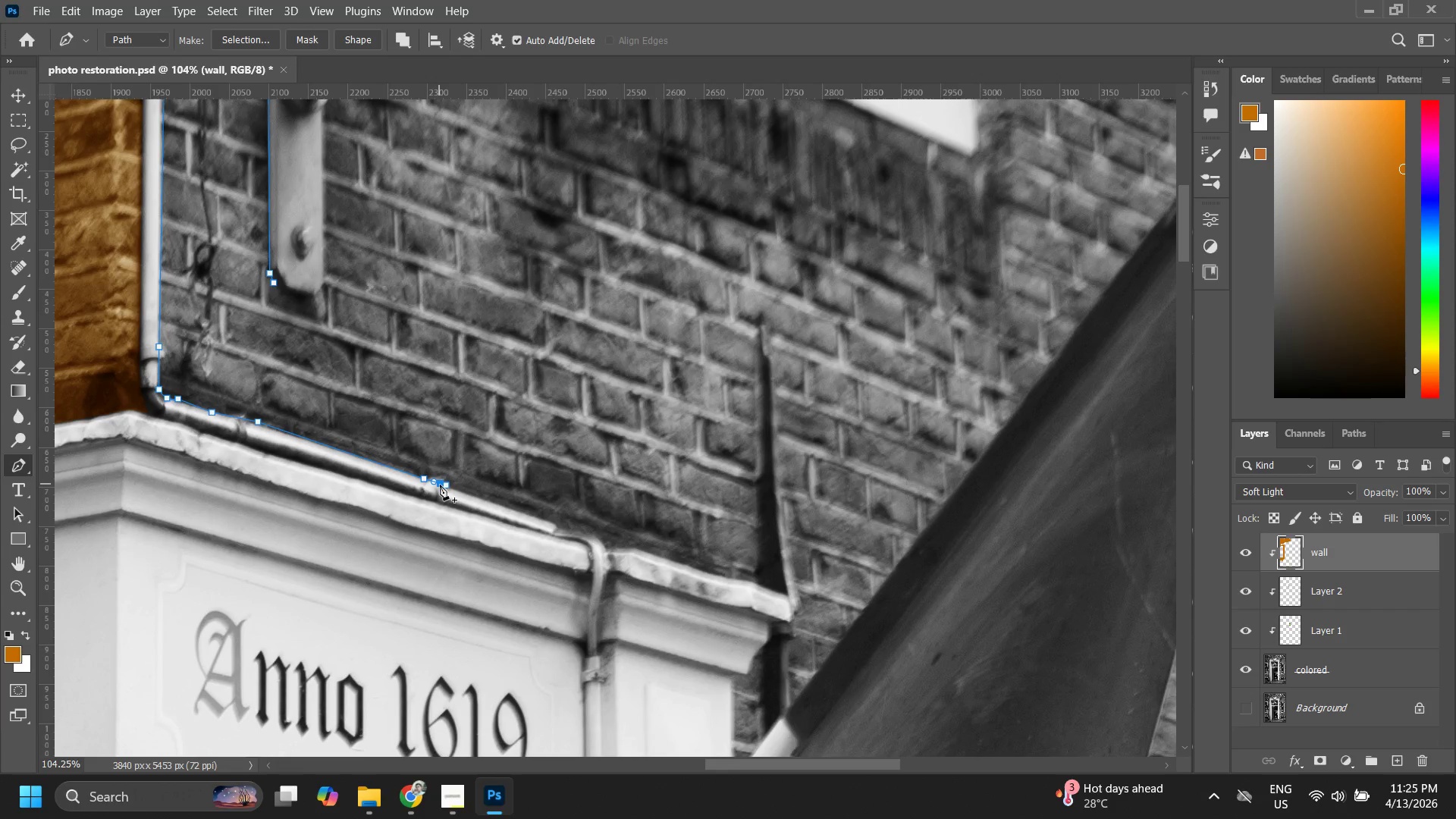 
hold_key(key=ControlLeft, duration=1.22)
 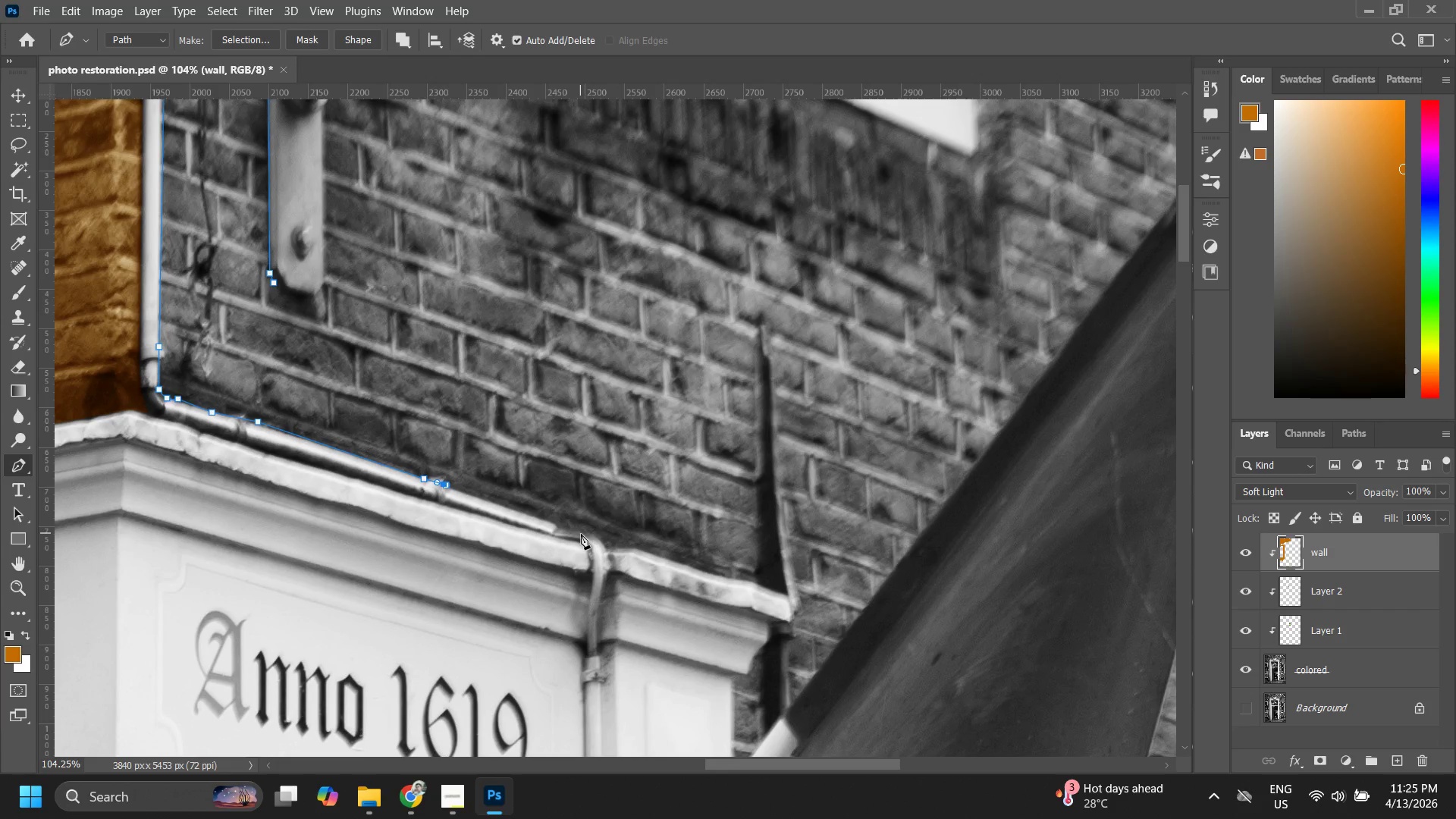 
left_click([581, 534])
 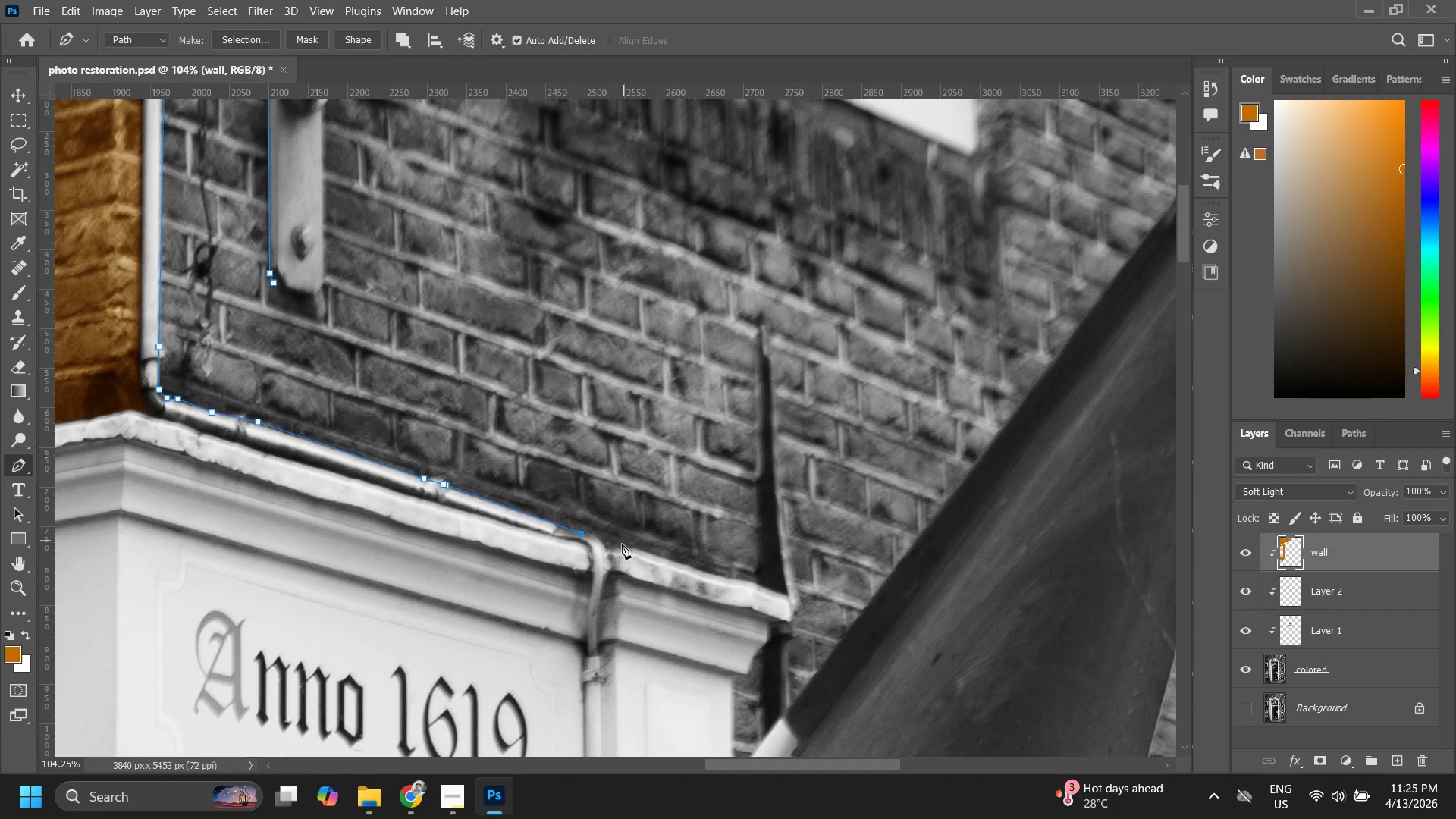 
left_click([608, 548])
 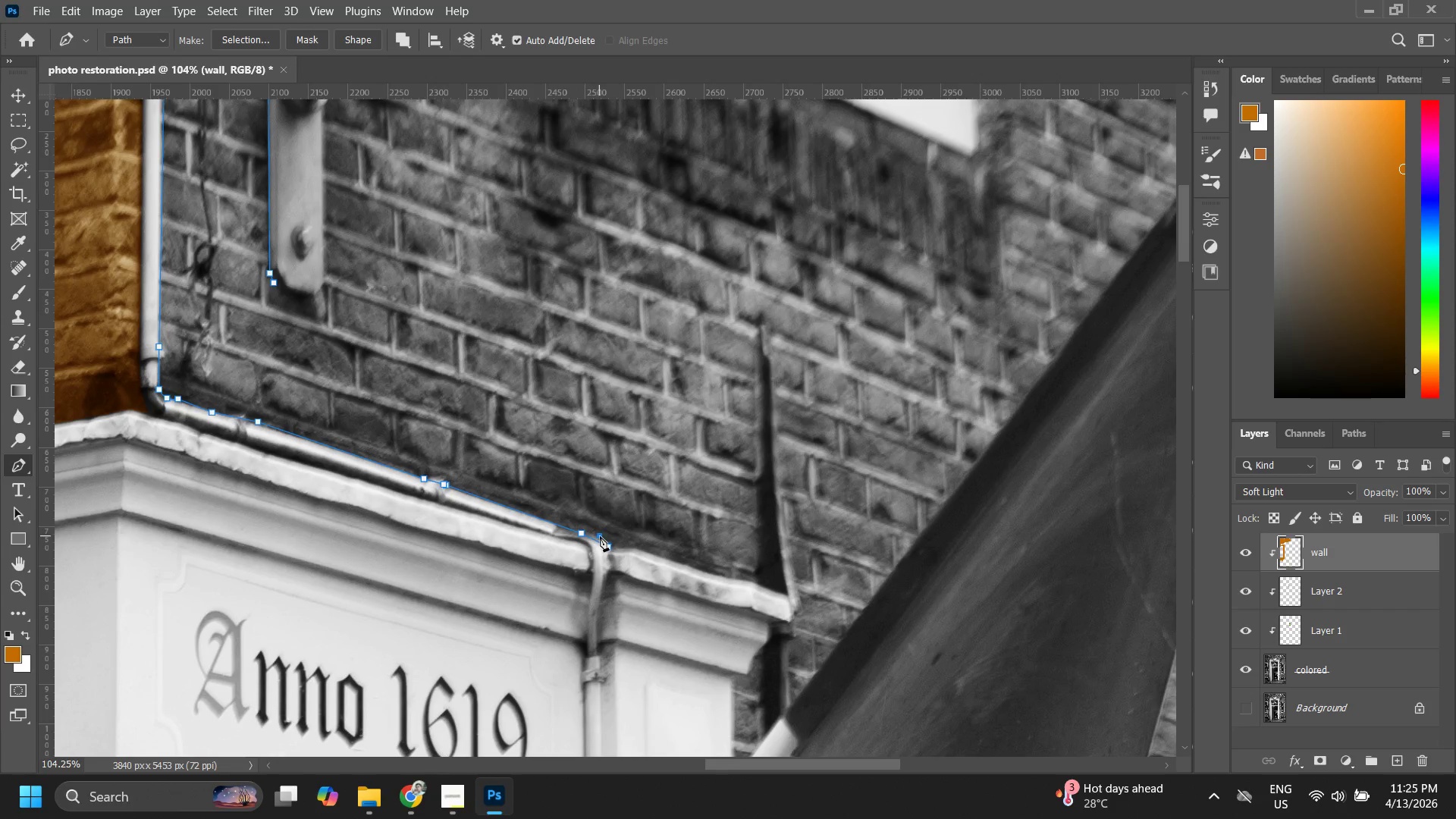 
key(Control+Z)
 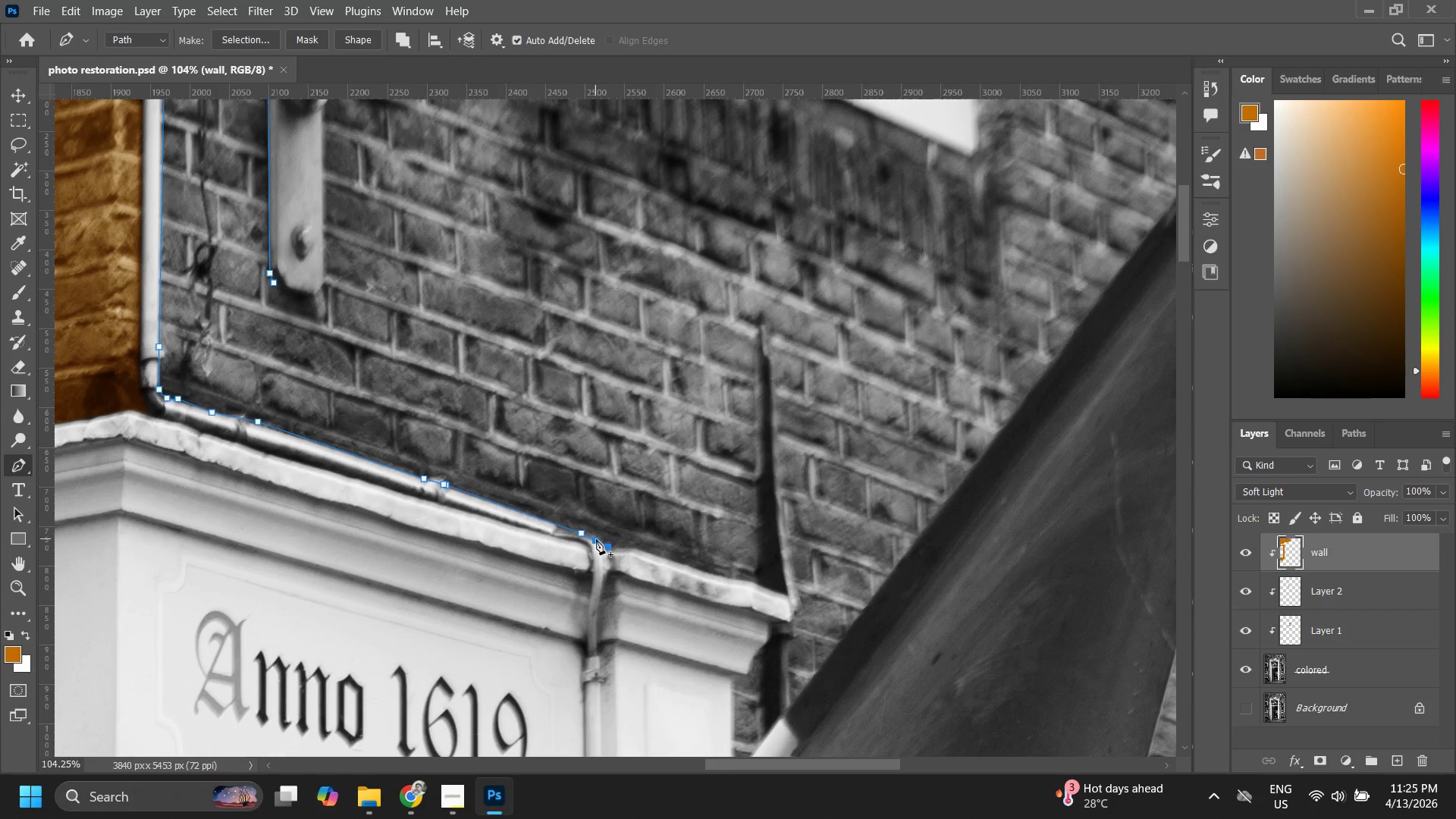 
left_click([596, 538])
 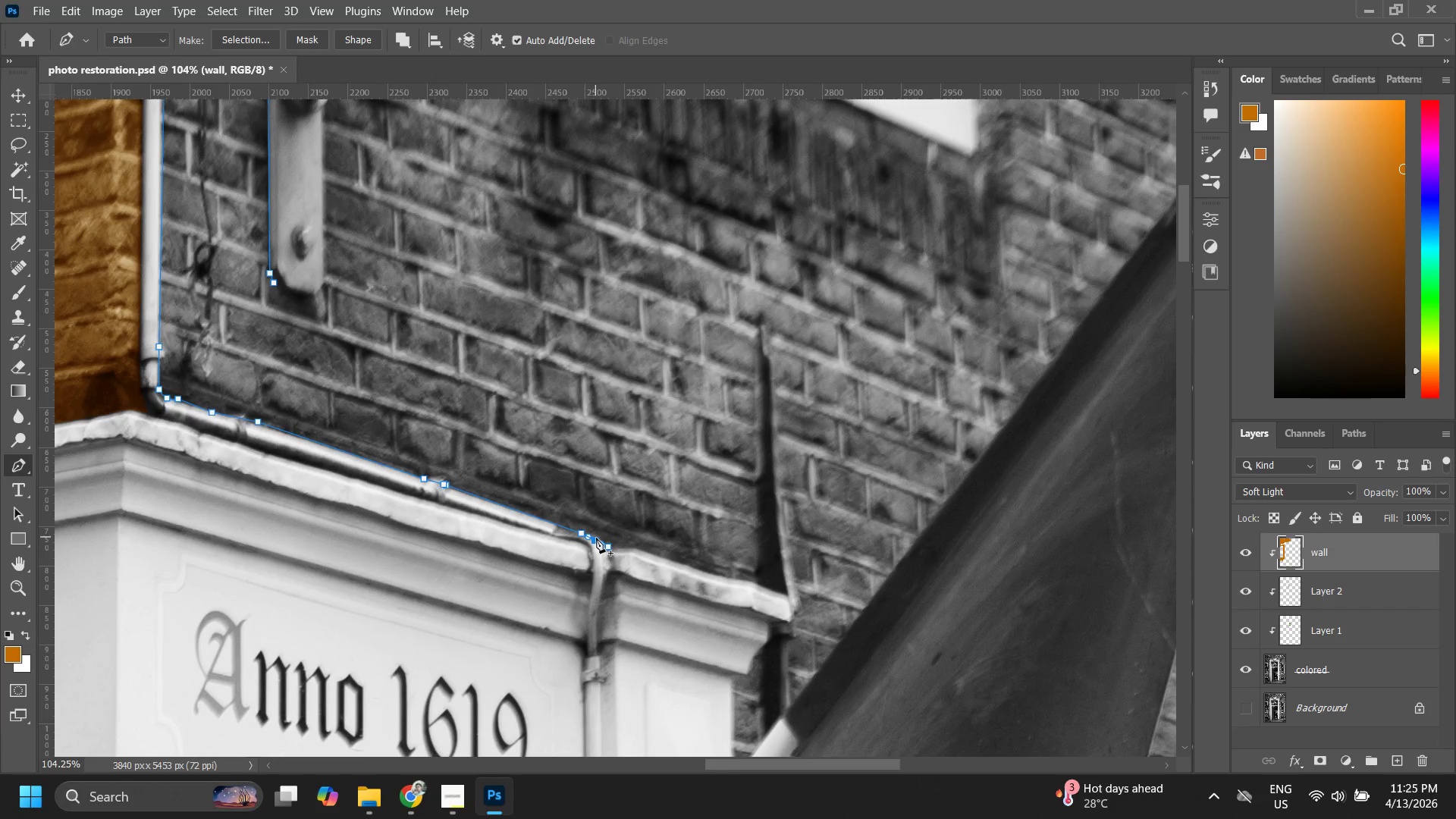 
hold_key(key=ControlLeft, duration=0.64)
left_click_drag(start_coordinate=[596, 538], to_coordinate=[601, 534])
 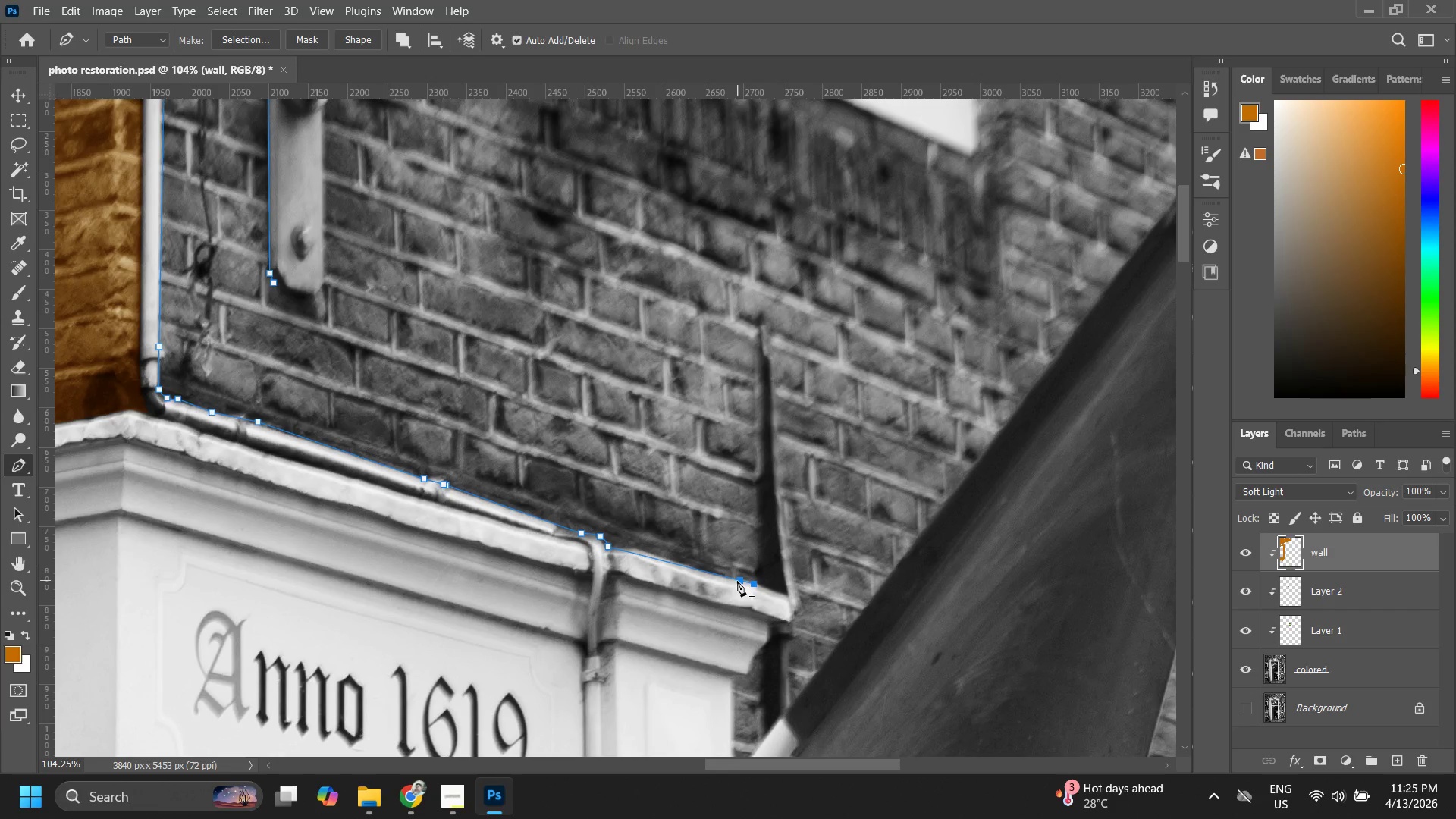 
key(Control+ControlLeft)
 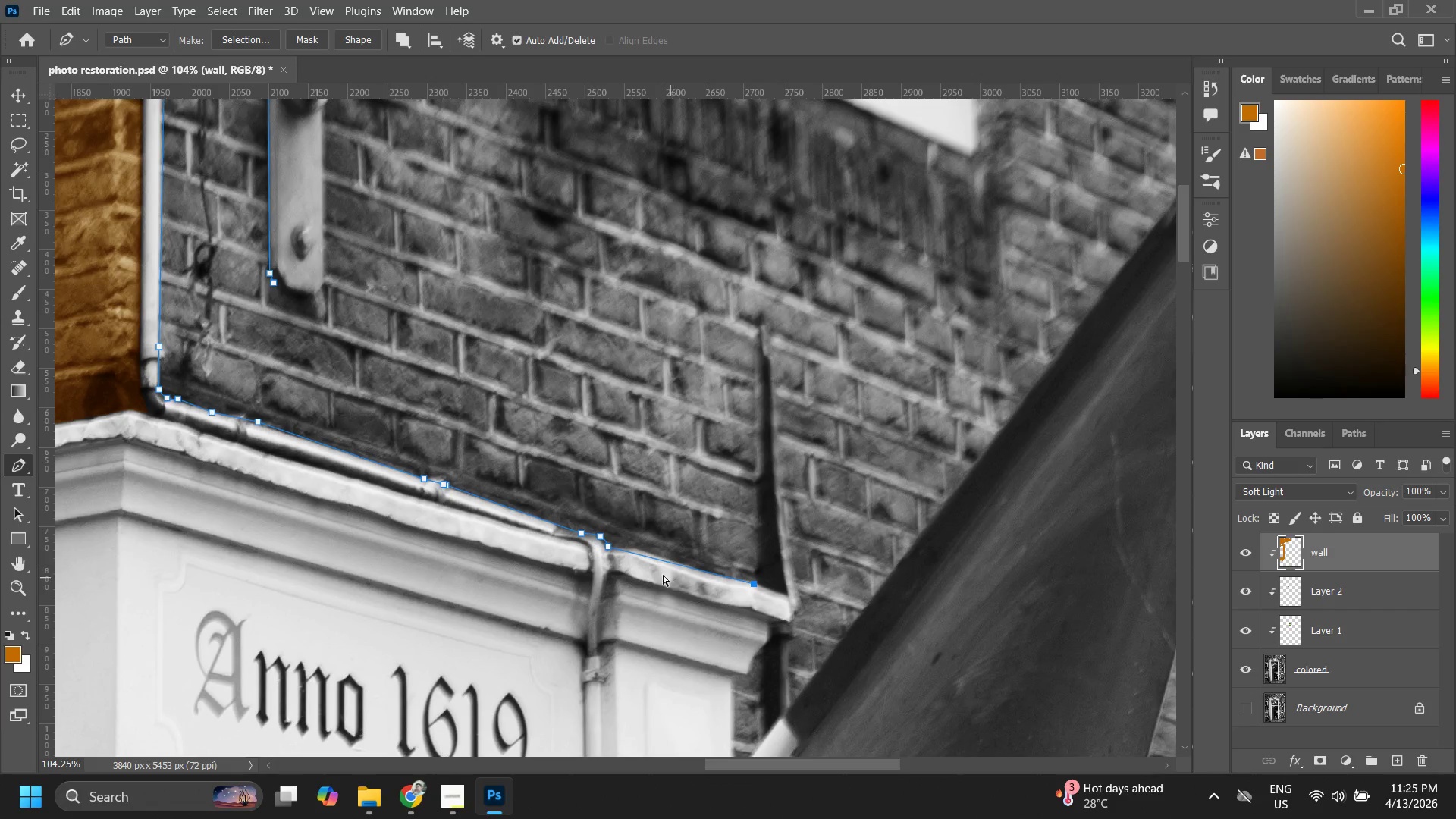 
key(Control+Z)
 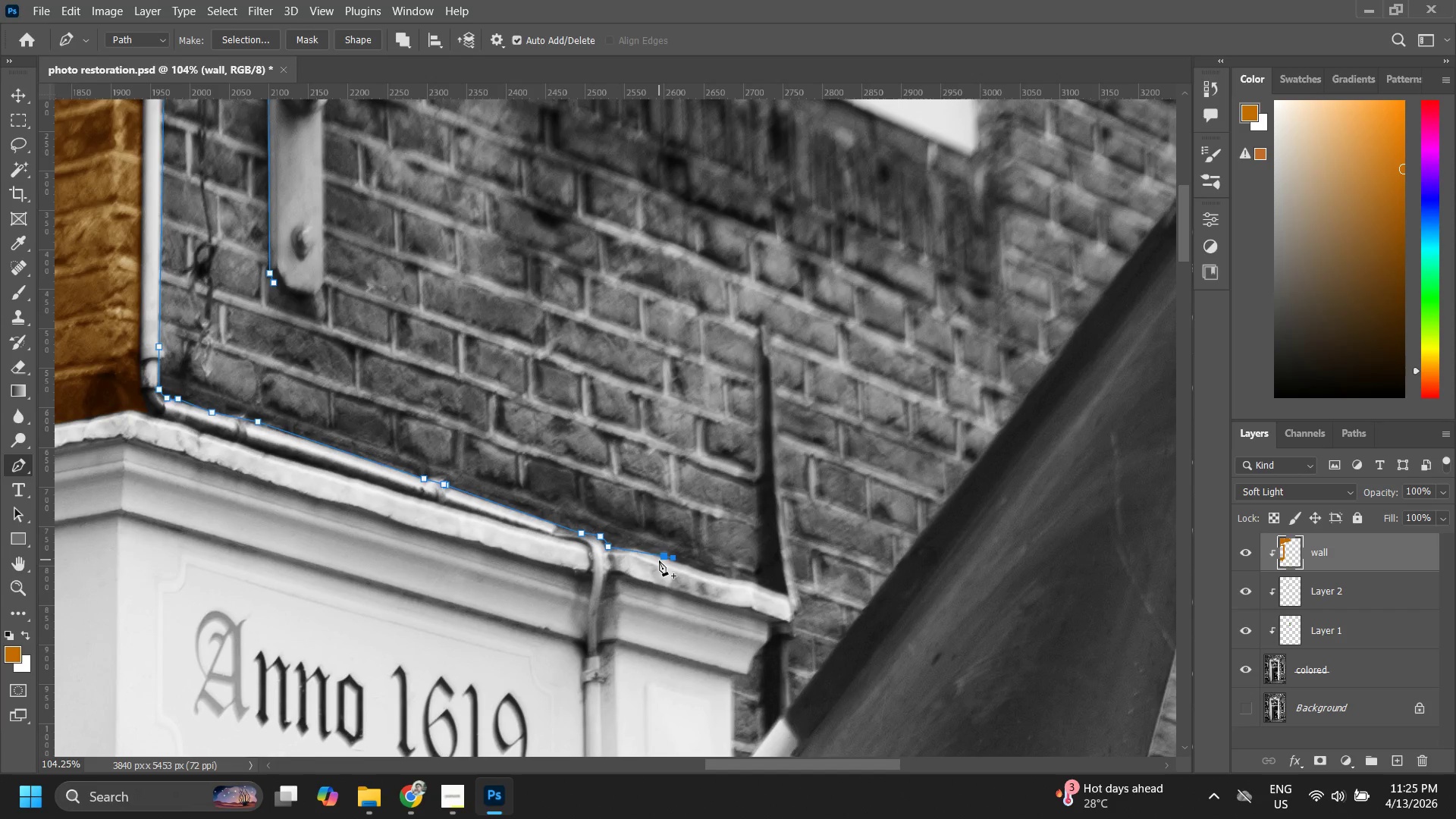 
key(Control+ControlLeft)
 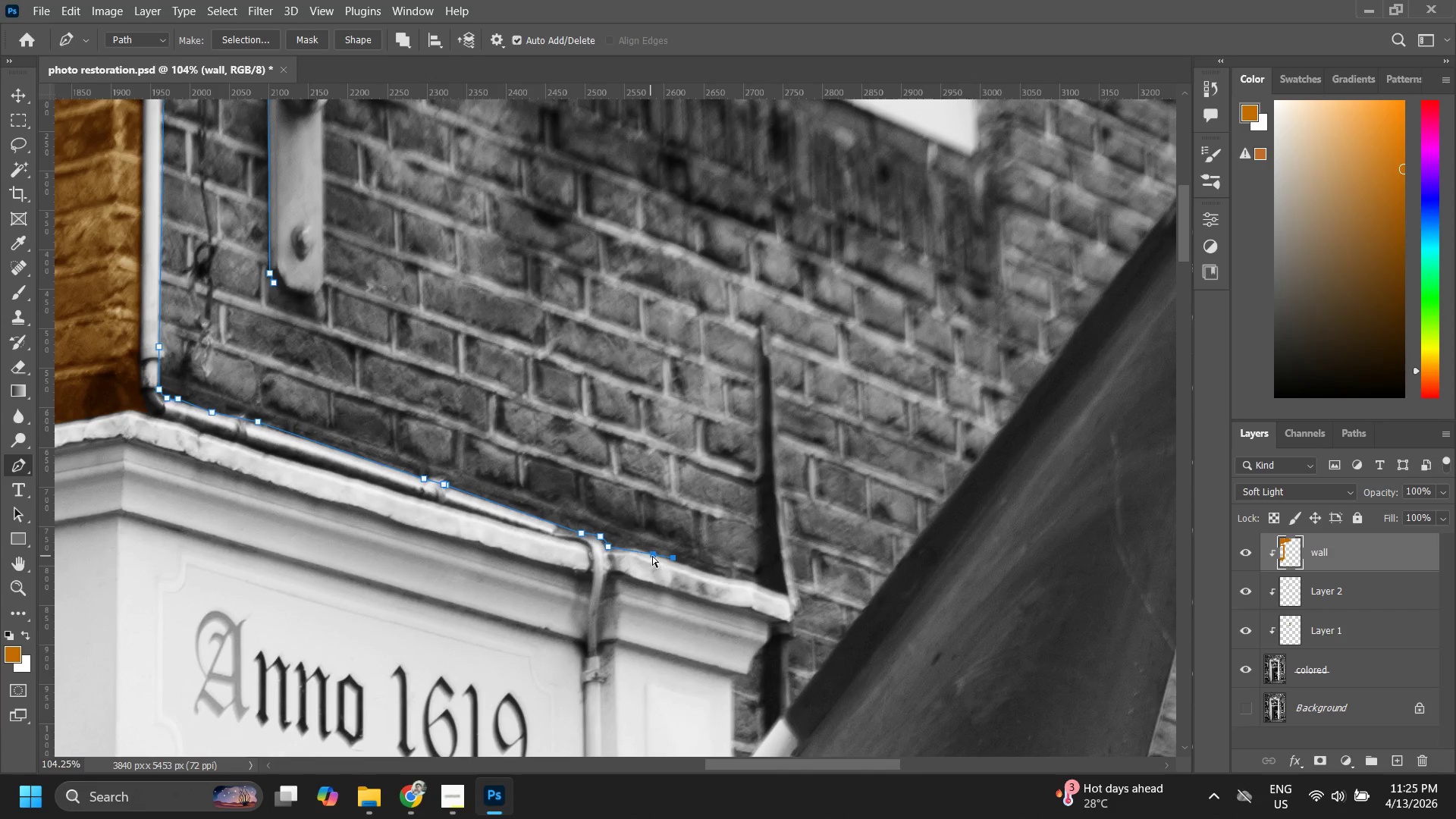 
key(Control+Z)
 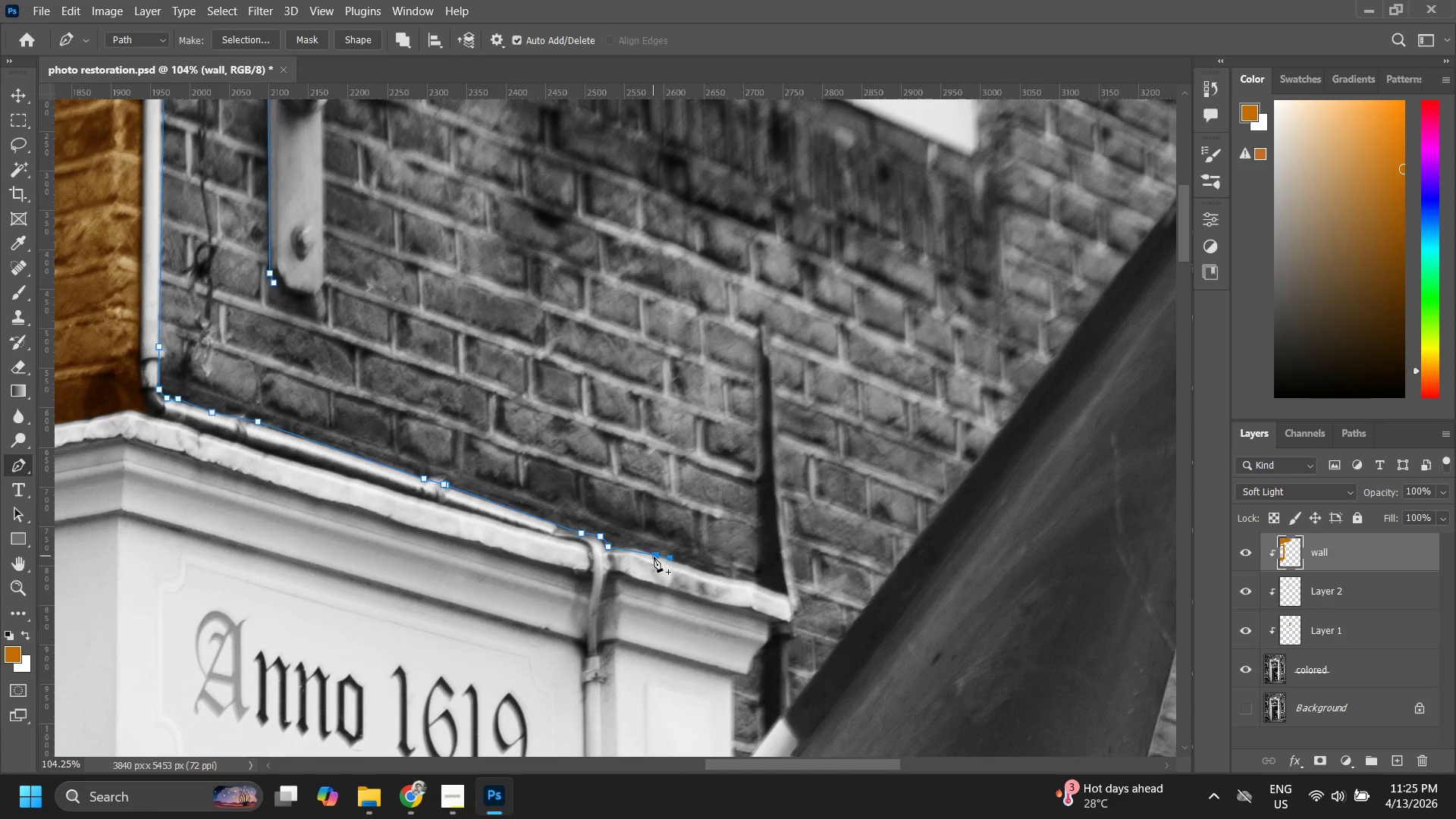 
double_click([645, 551])
 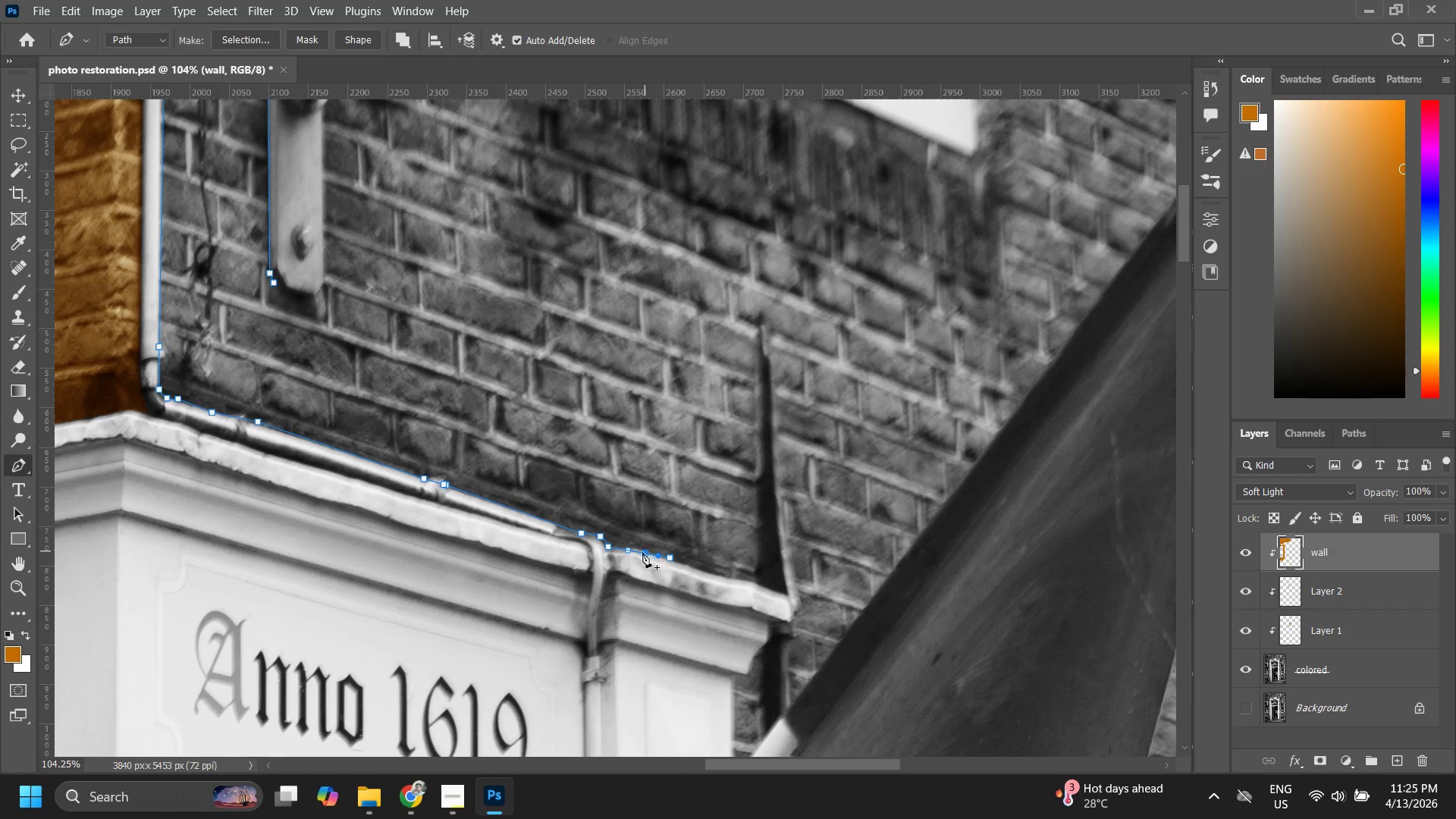 
hold_key(key=ControlLeft, duration=0.73)
left_click_drag(start_coordinate=[642, 552], to_coordinate=[631, 546])
 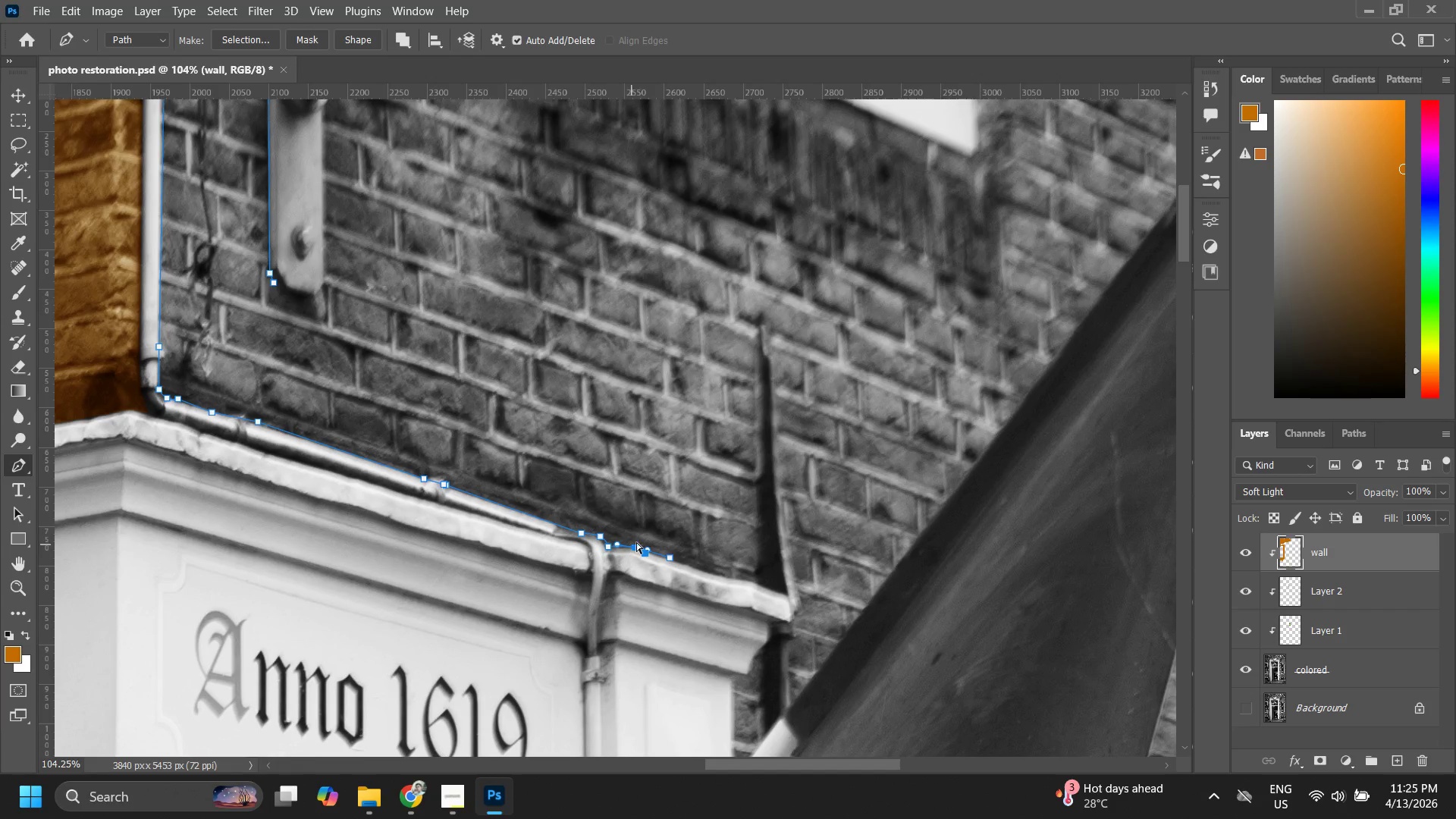 
hold_key(key=ControlLeft, duration=4.08)
left_click_drag(start_coordinate=[728, 580], to_coordinate=[736, 580])
 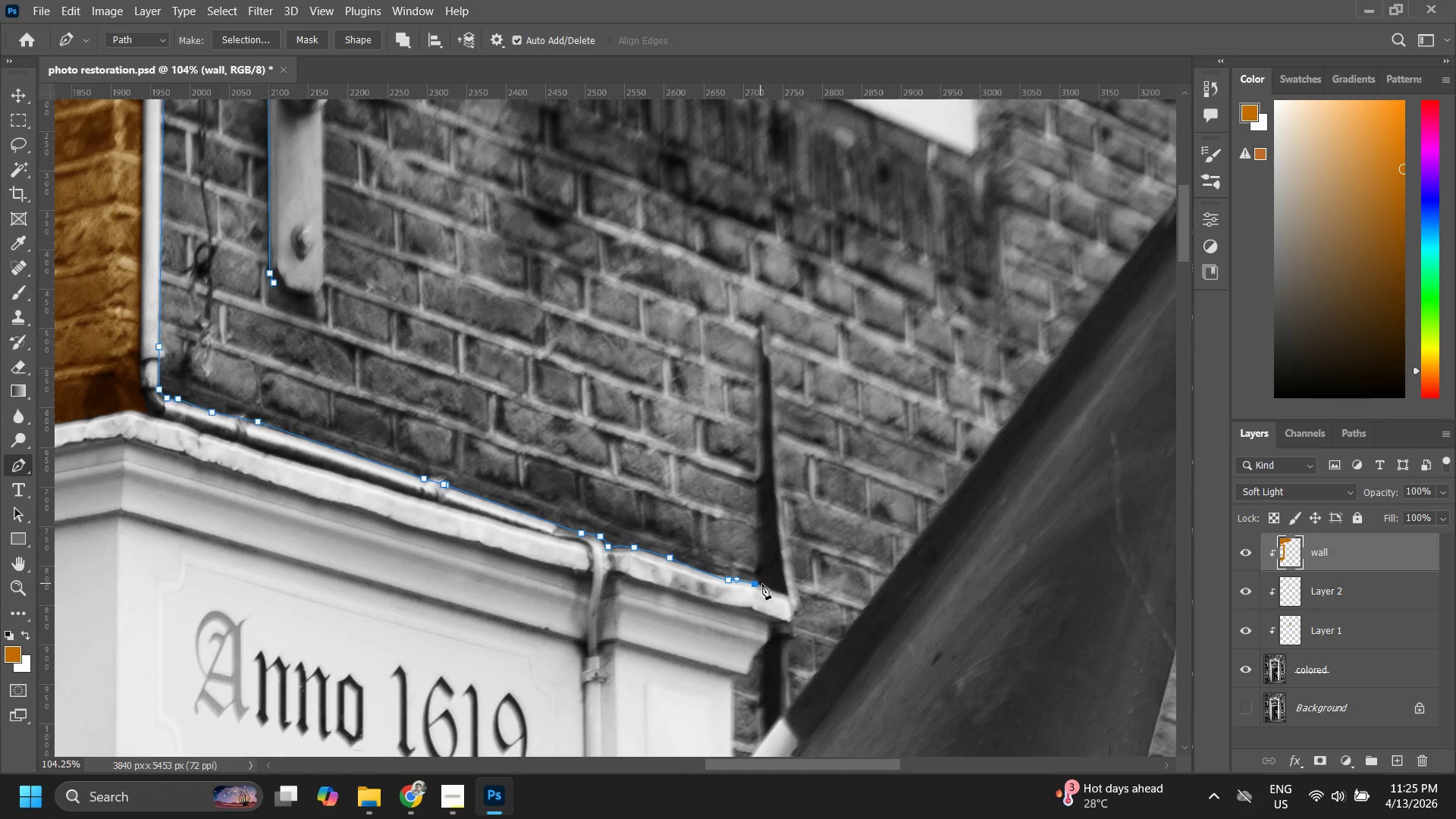 
left_click_drag(start_coordinate=[774, 592], to_coordinate=[779, 594])
 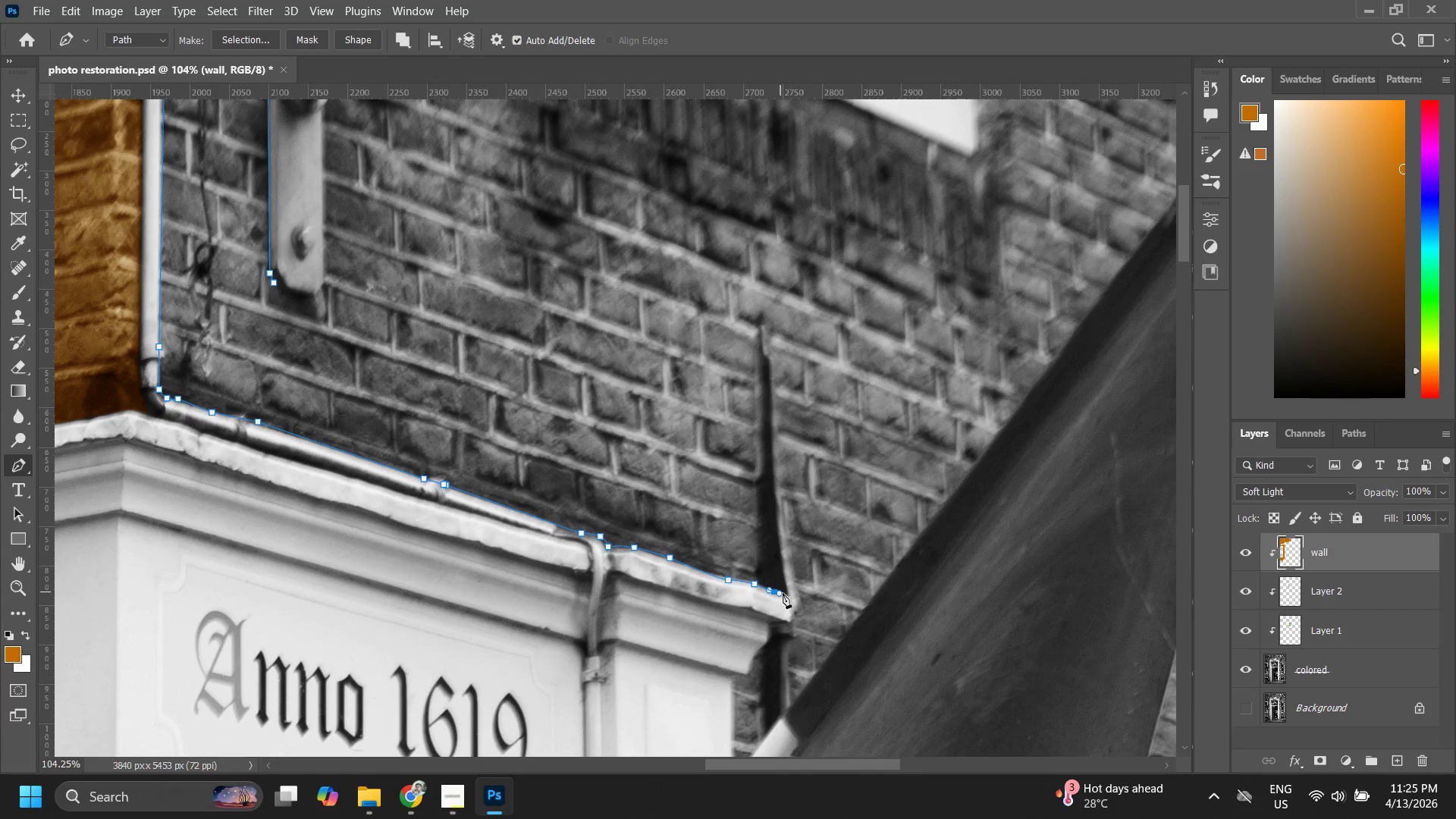 
triple_click([790, 595])
 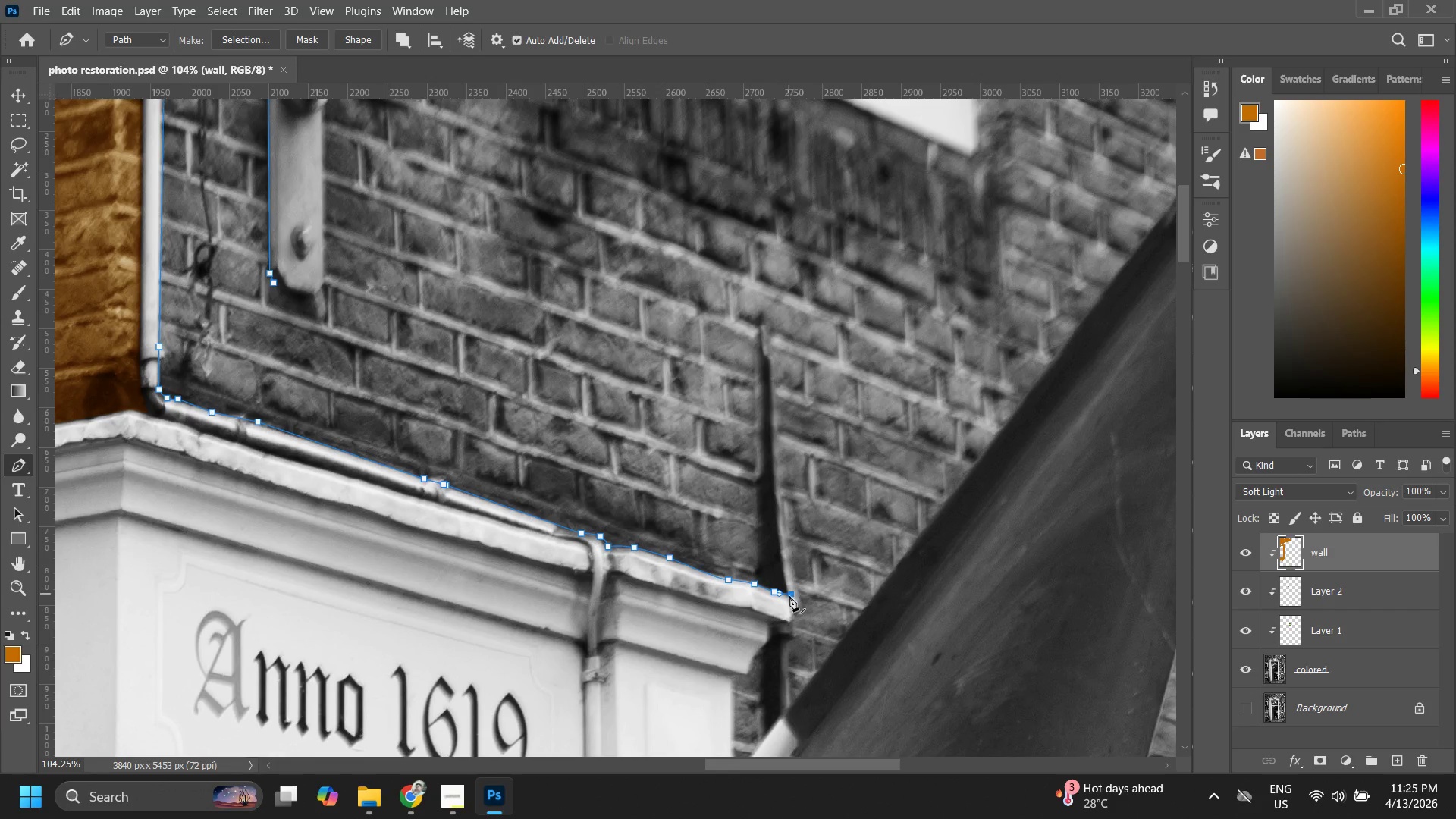 
hold_key(key=Space, duration=0.5)
 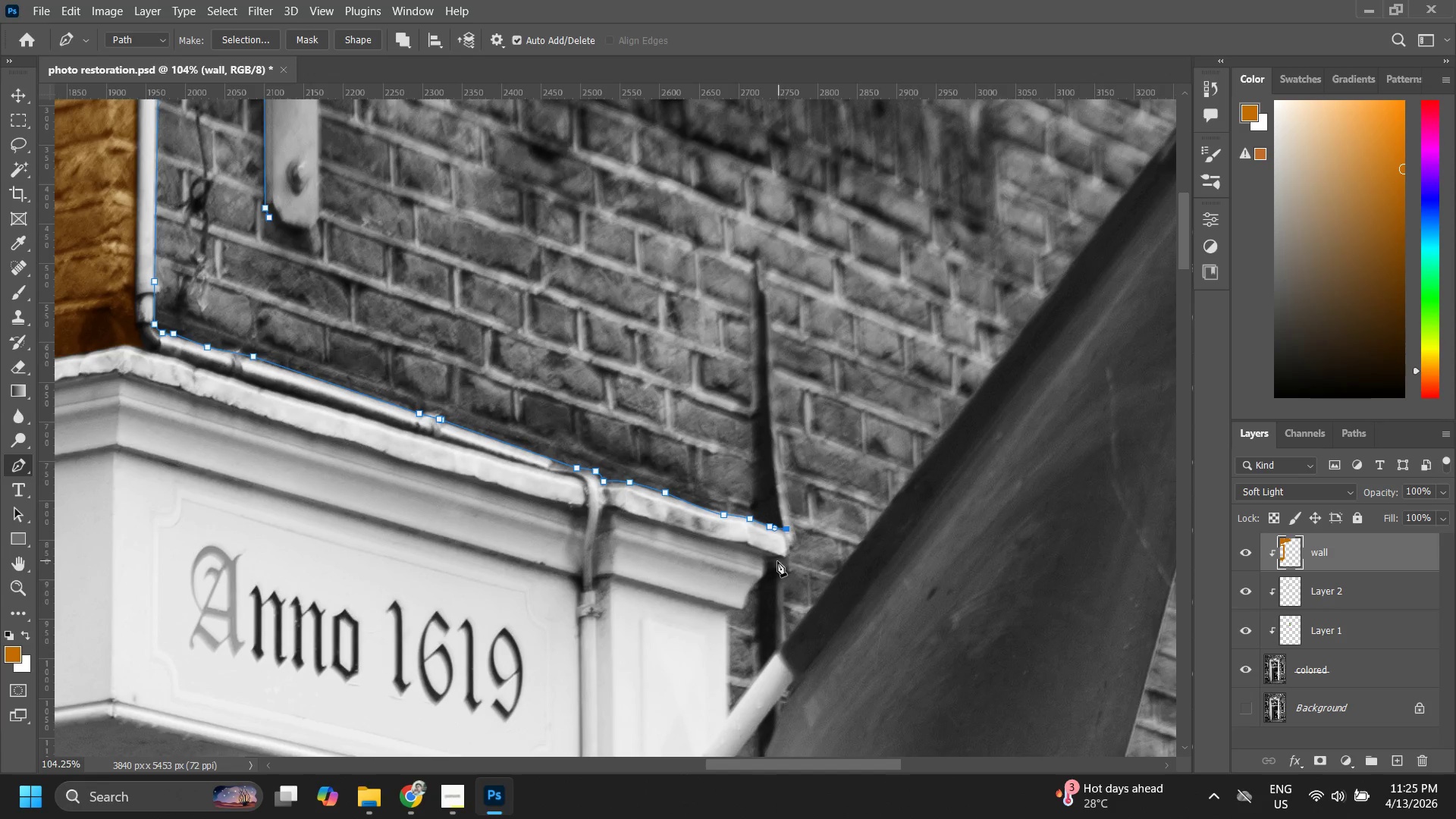 
left_click_drag(start_coordinate=[786, 602], to_coordinate=[782, 537])
 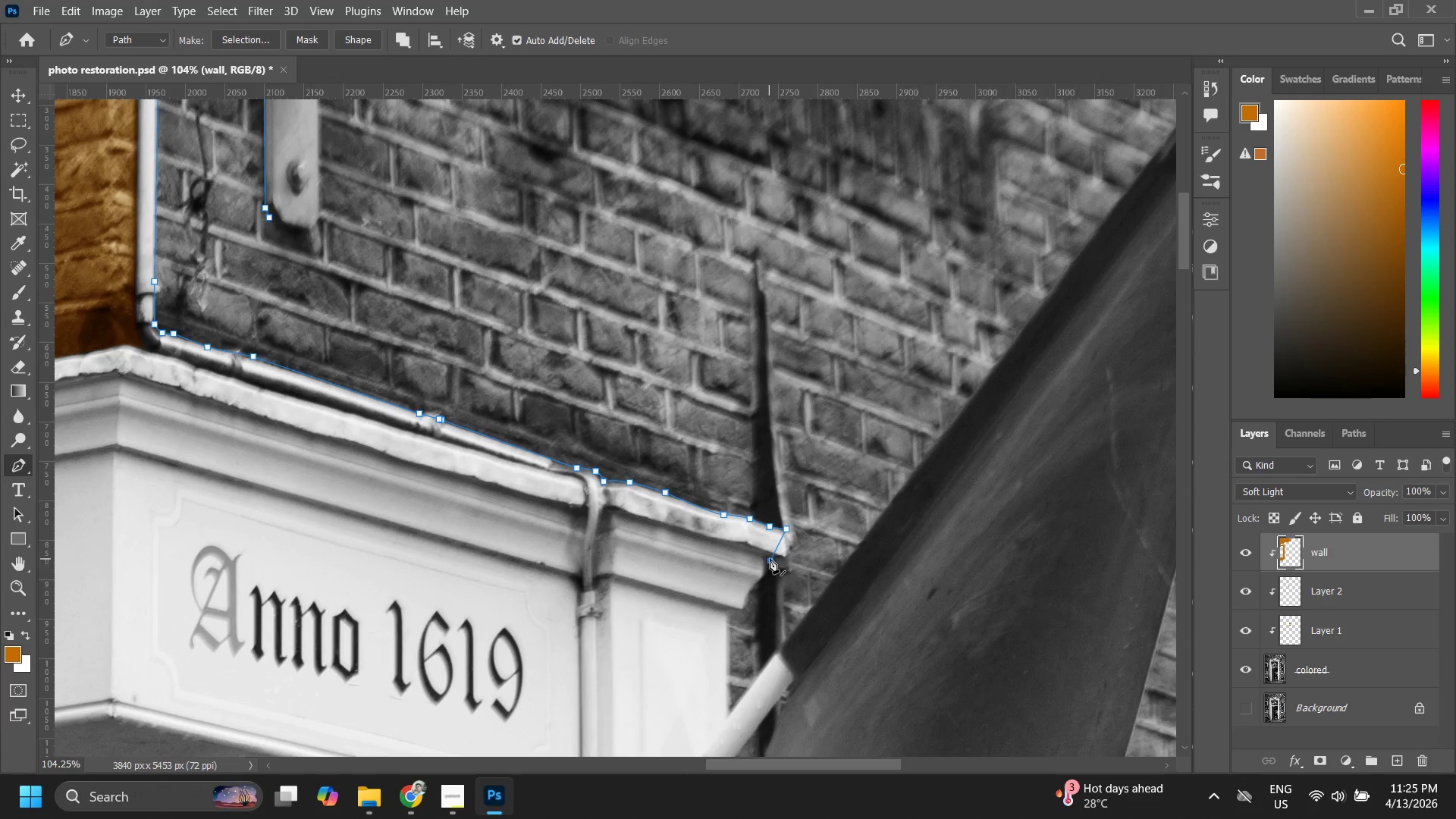 
double_click([778, 551])
 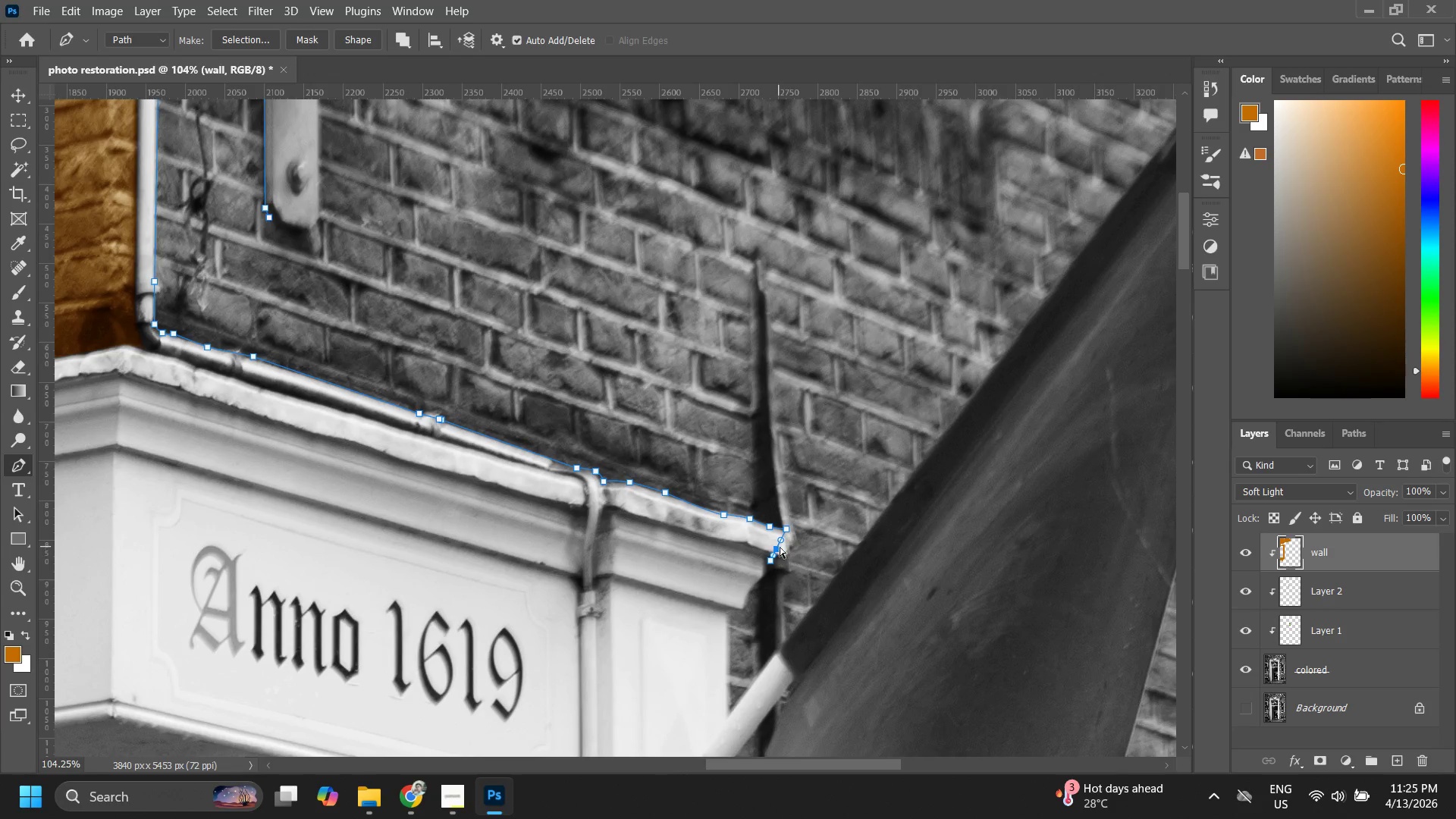 
hold_key(key=ControlLeft, duration=0.66)
left_click_drag(start_coordinate=[780, 545], to_coordinate=[789, 554])
 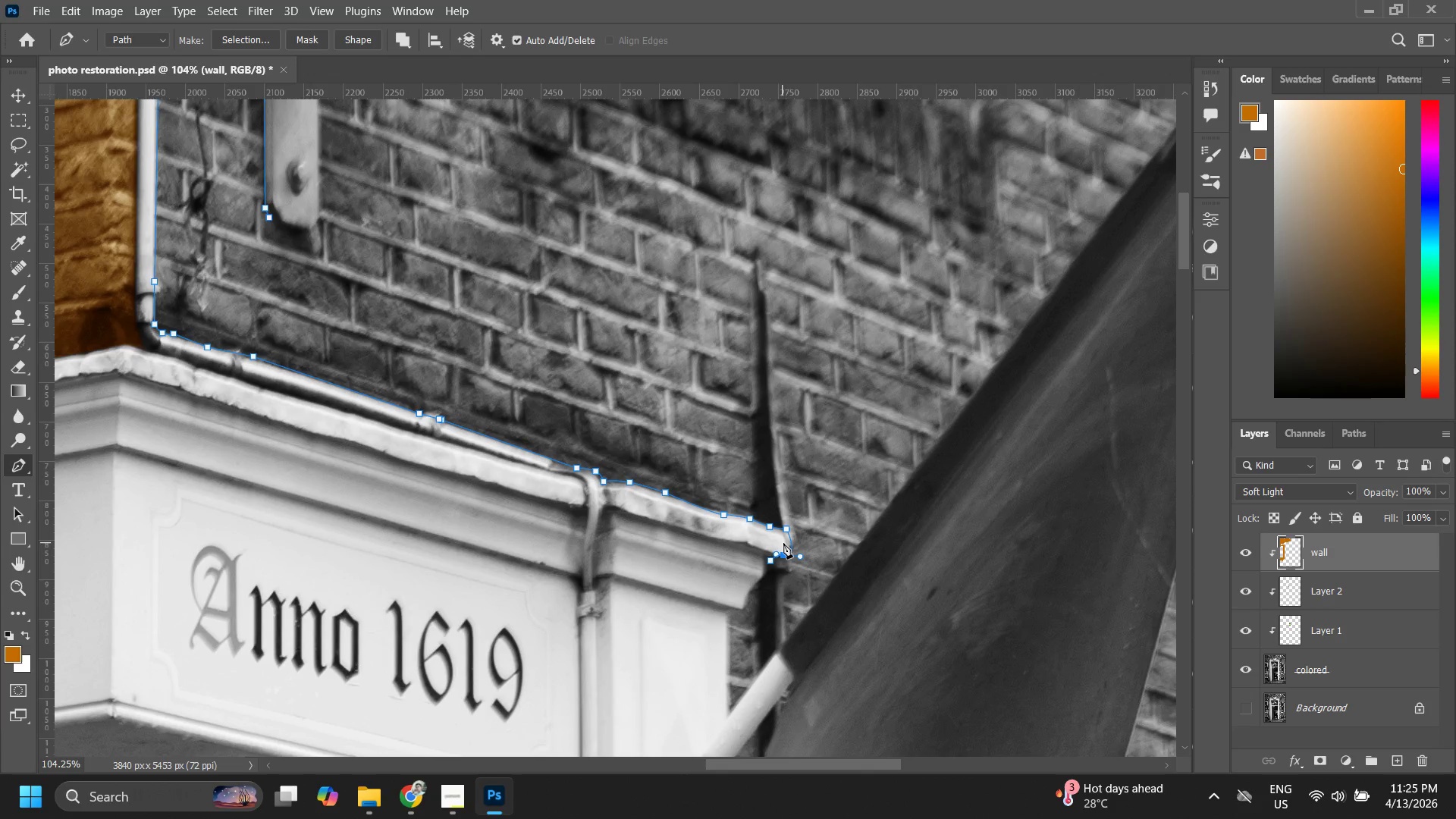 
key(Alt+Tab)
 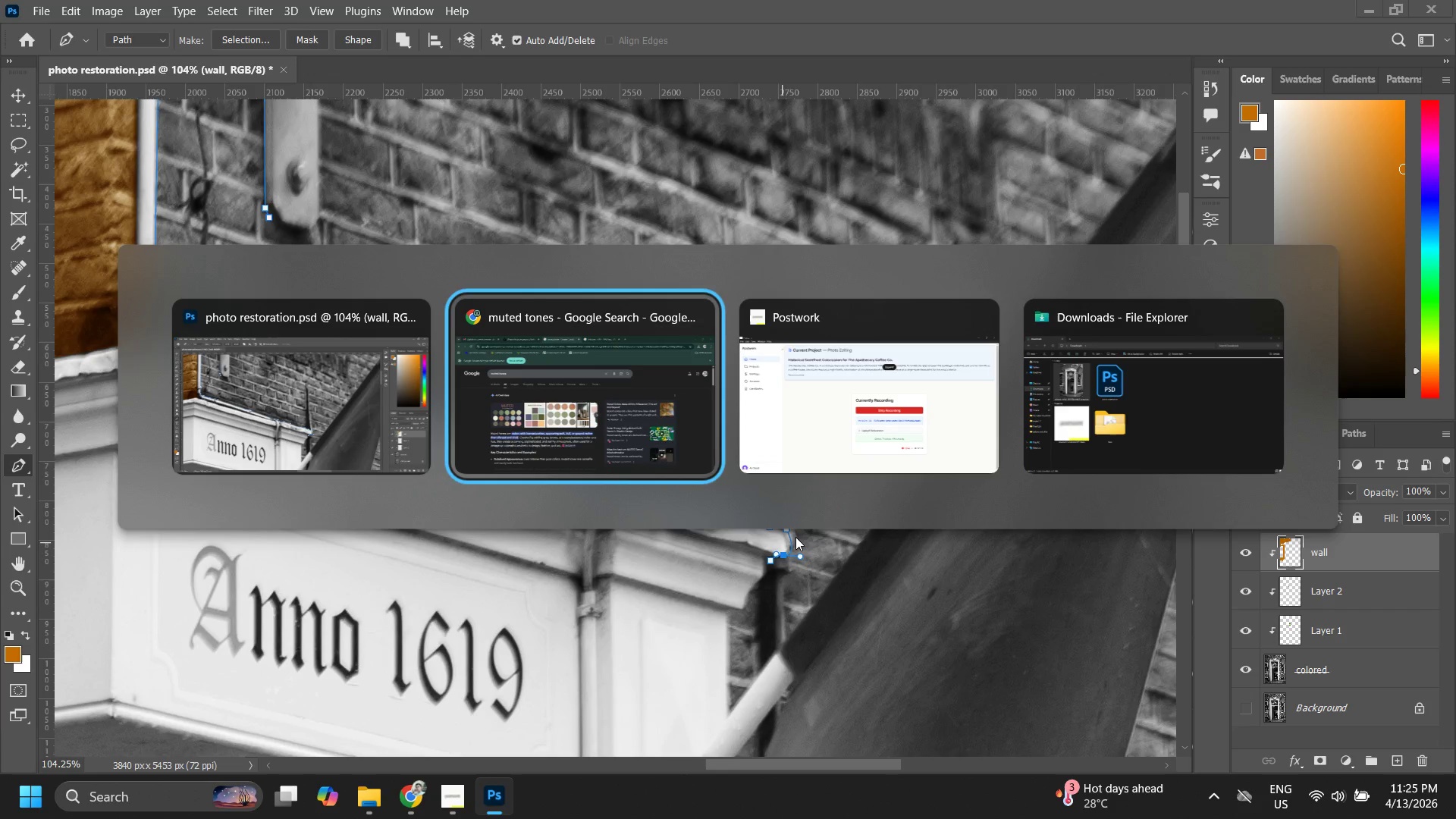 
key(Alt+Tab)